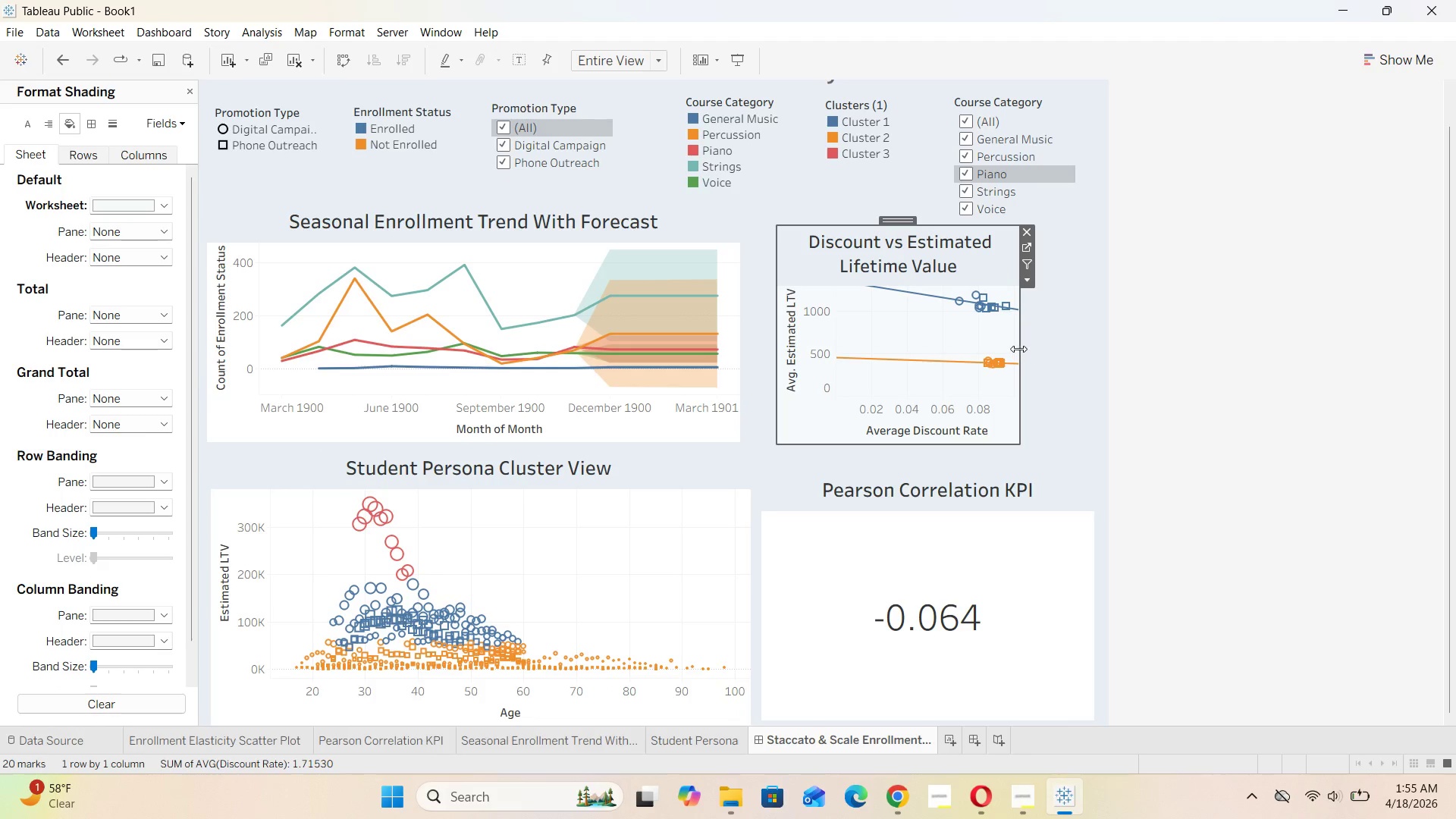 
left_click_drag(start_coordinate=[1018, 350], to_coordinate=[1102, 366])
 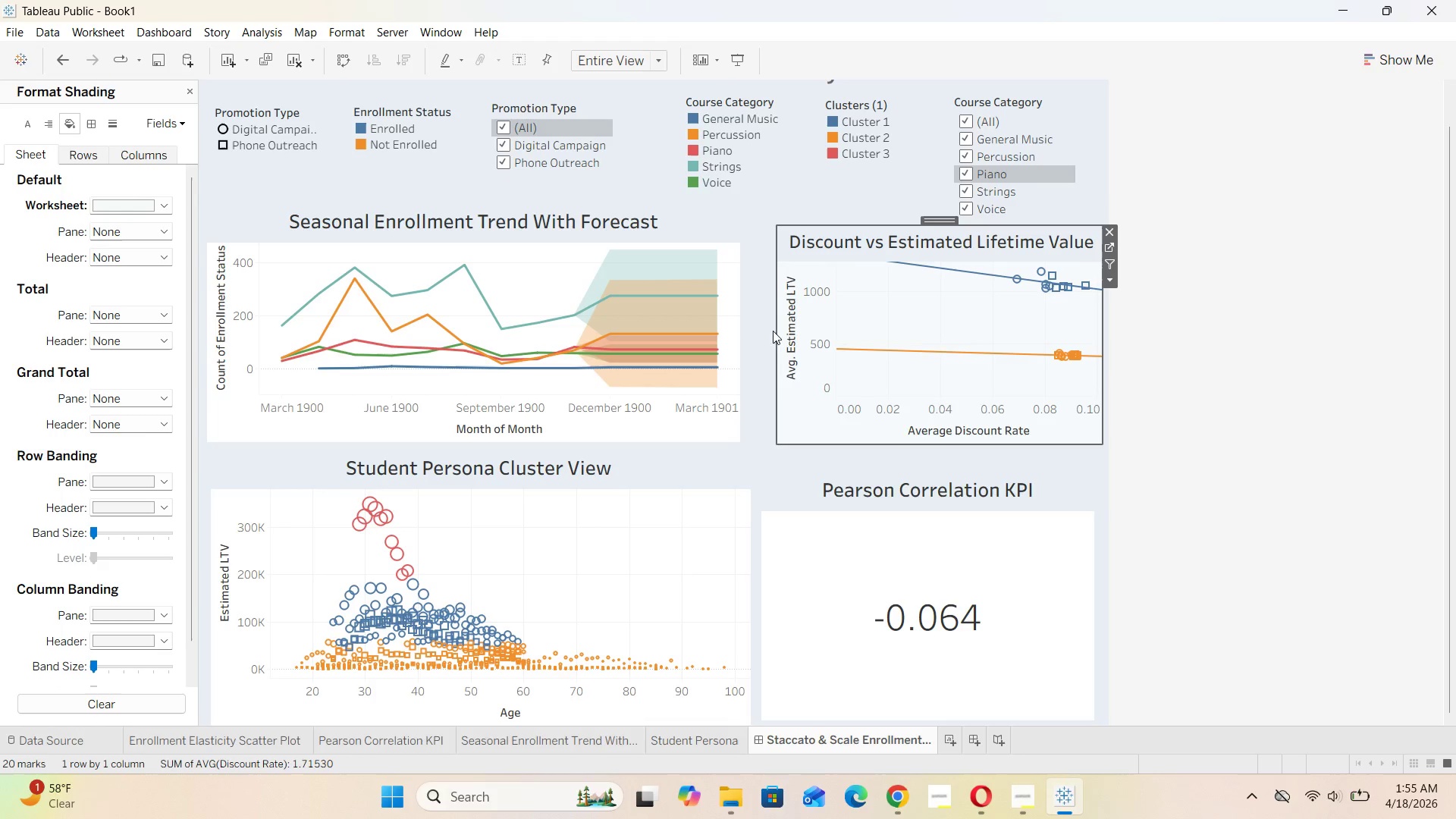 
left_click_drag(start_coordinate=[774, 330], to_coordinate=[755, 347])
 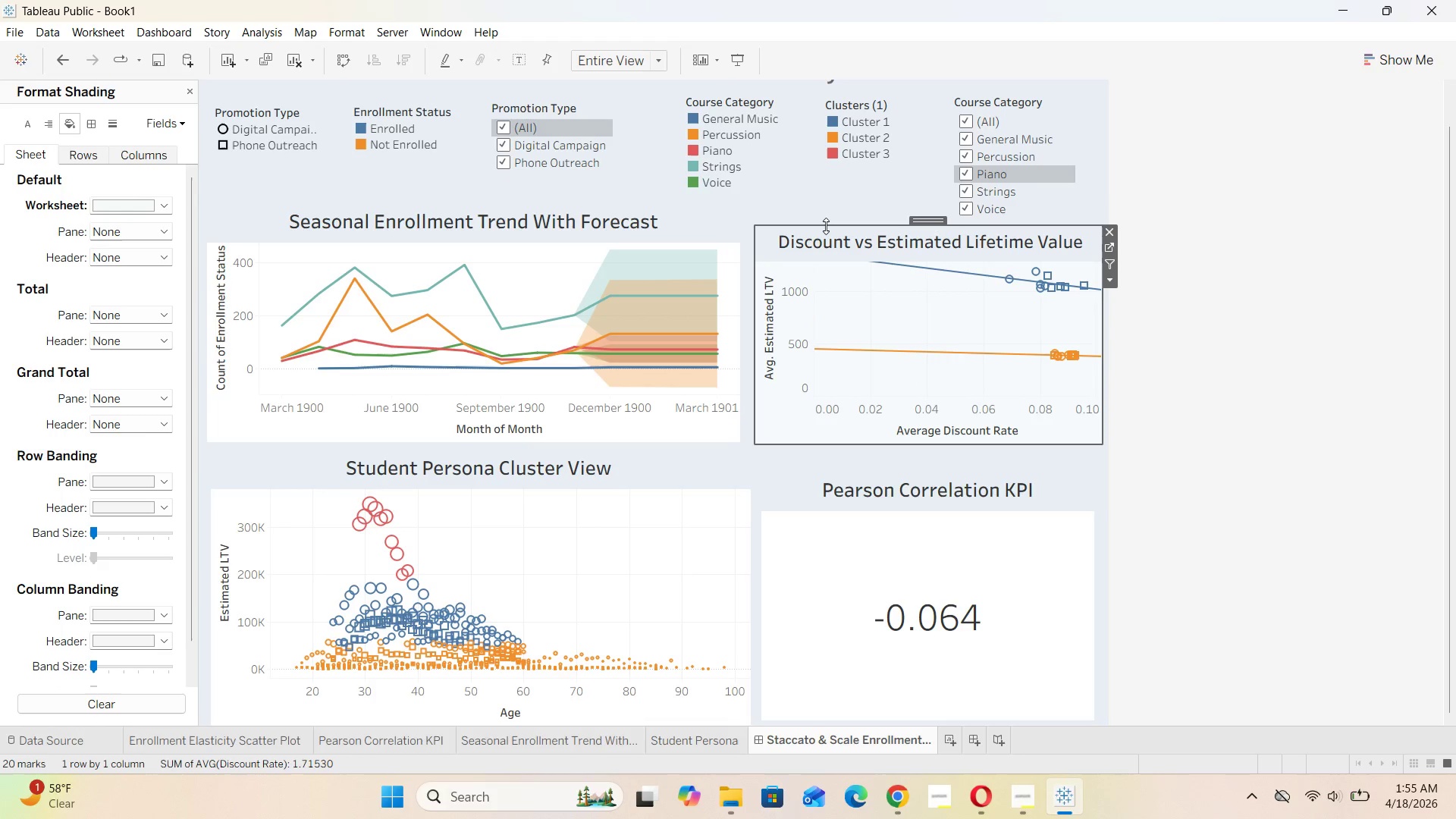 
left_click_drag(start_coordinate=[827, 224], to_coordinate=[831, 234])
 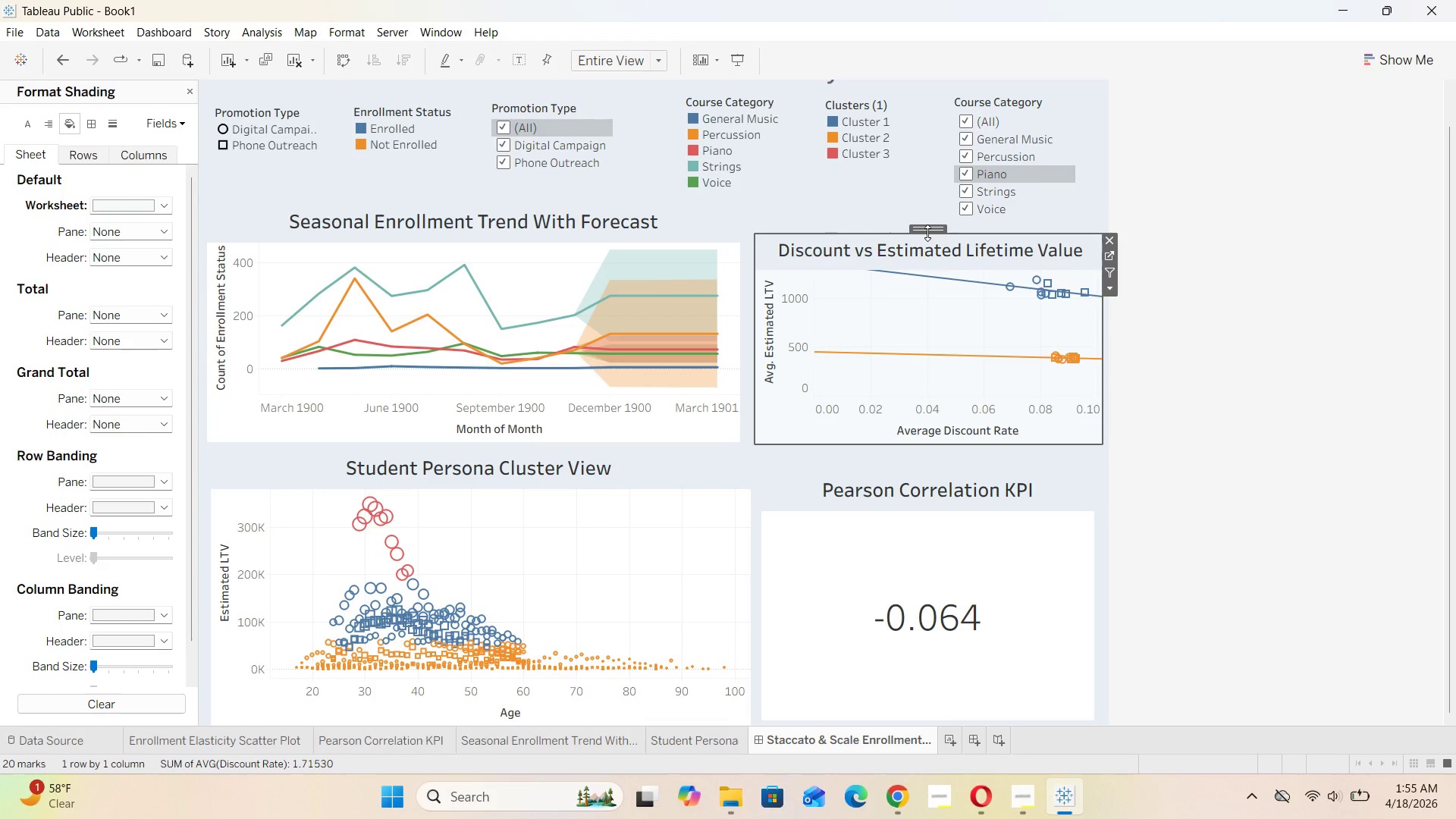 
left_click([701, 551])
 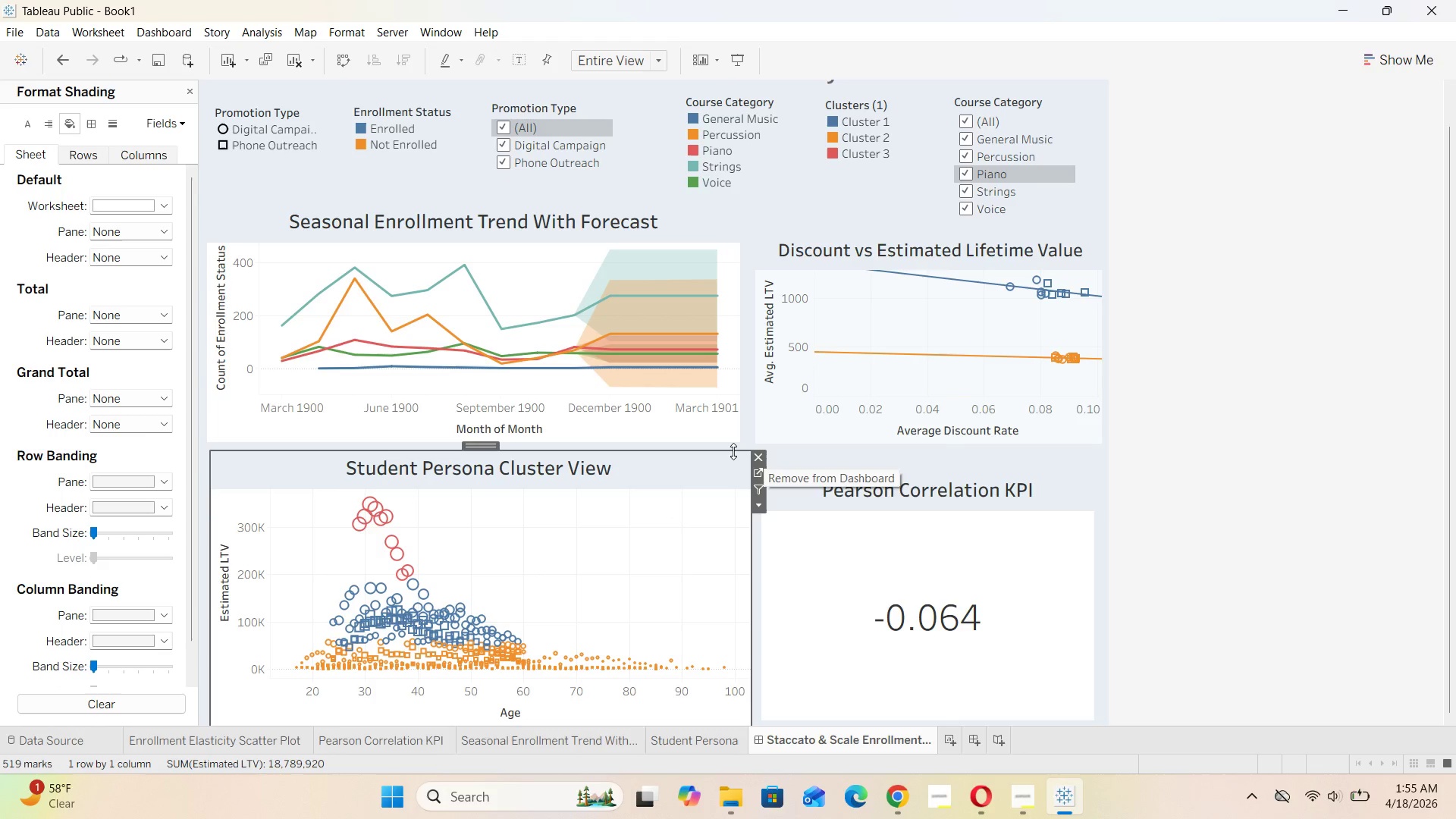 
left_click_drag(start_coordinate=[733, 451], to_coordinate=[708, 579])
 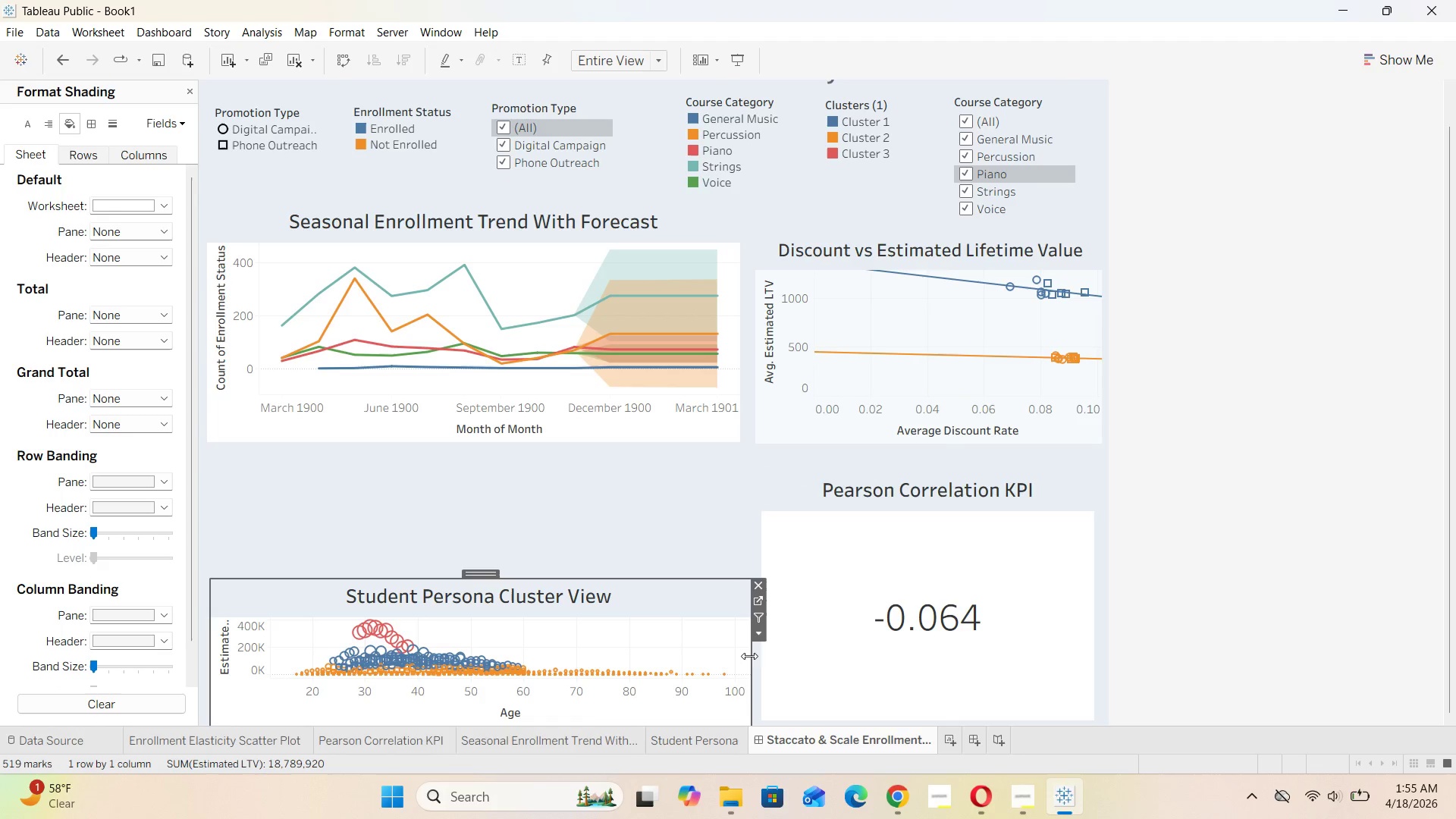 
left_click_drag(start_coordinate=[752, 657], to_coordinate=[501, 629])
 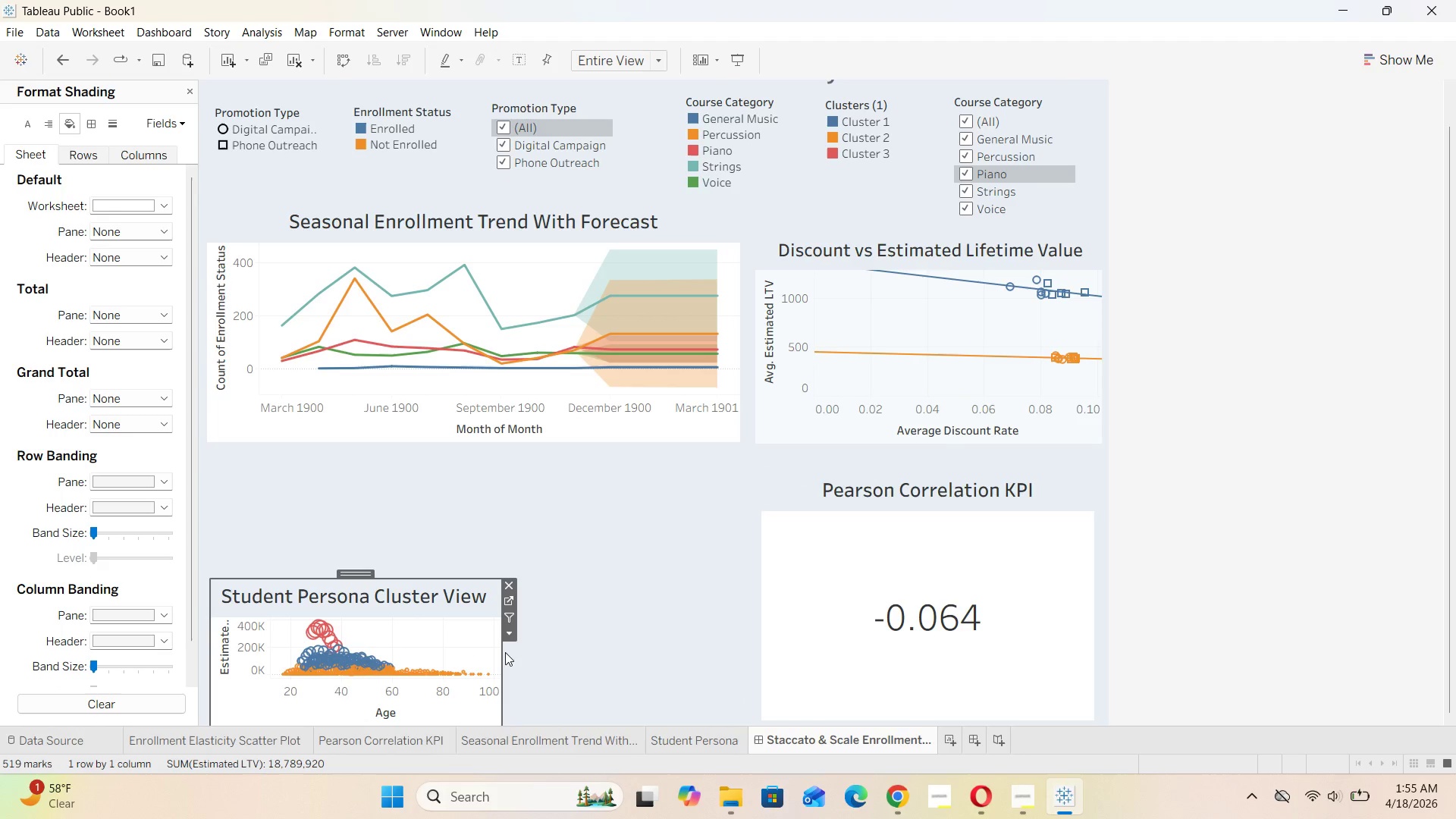 
left_click_drag(start_coordinate=[499, 654], to_coordinate=[371, 640])
 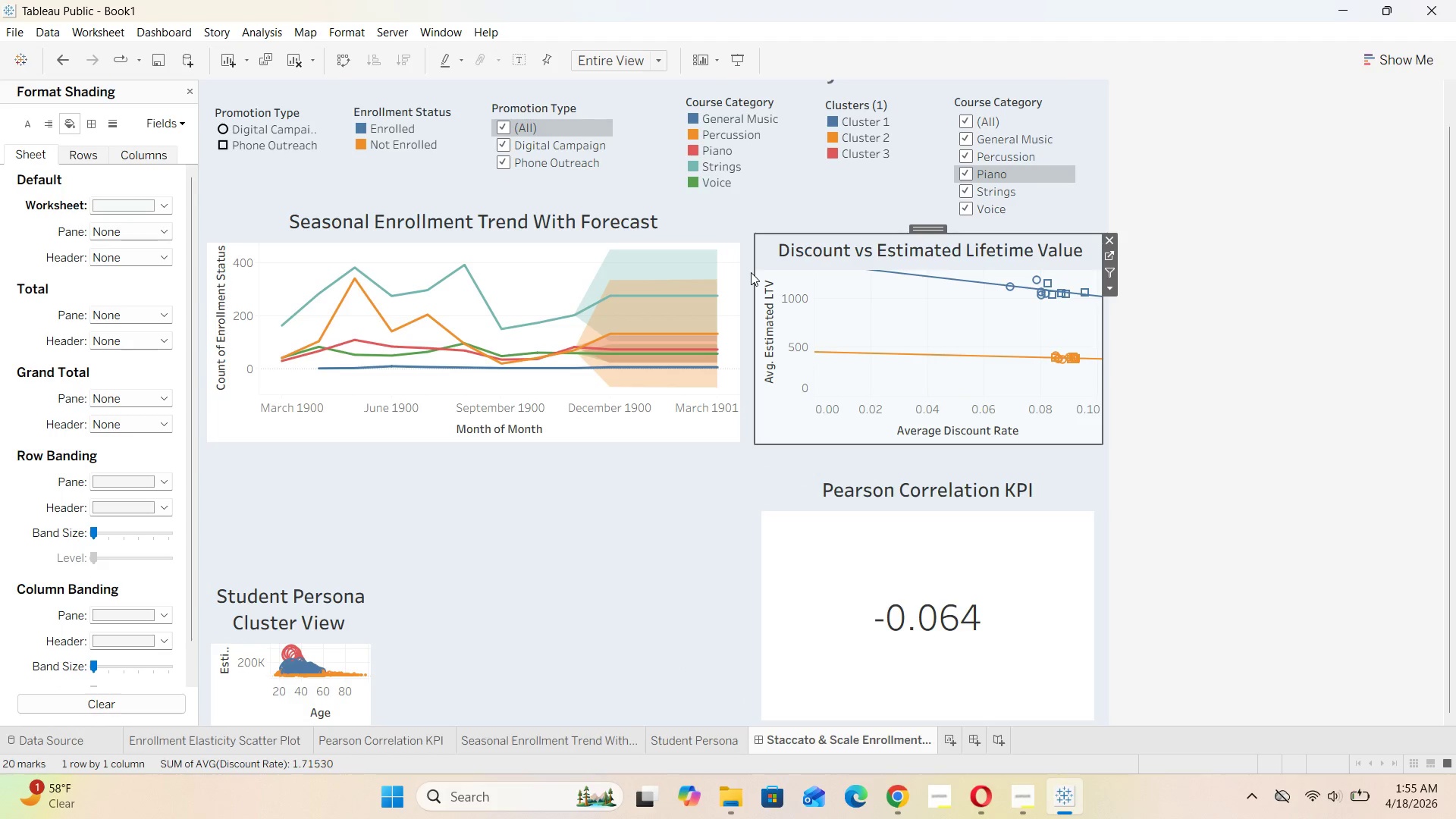 
left_click_drag(start_coordinate=[753, 271], to_coordinate=[1020, 274])
 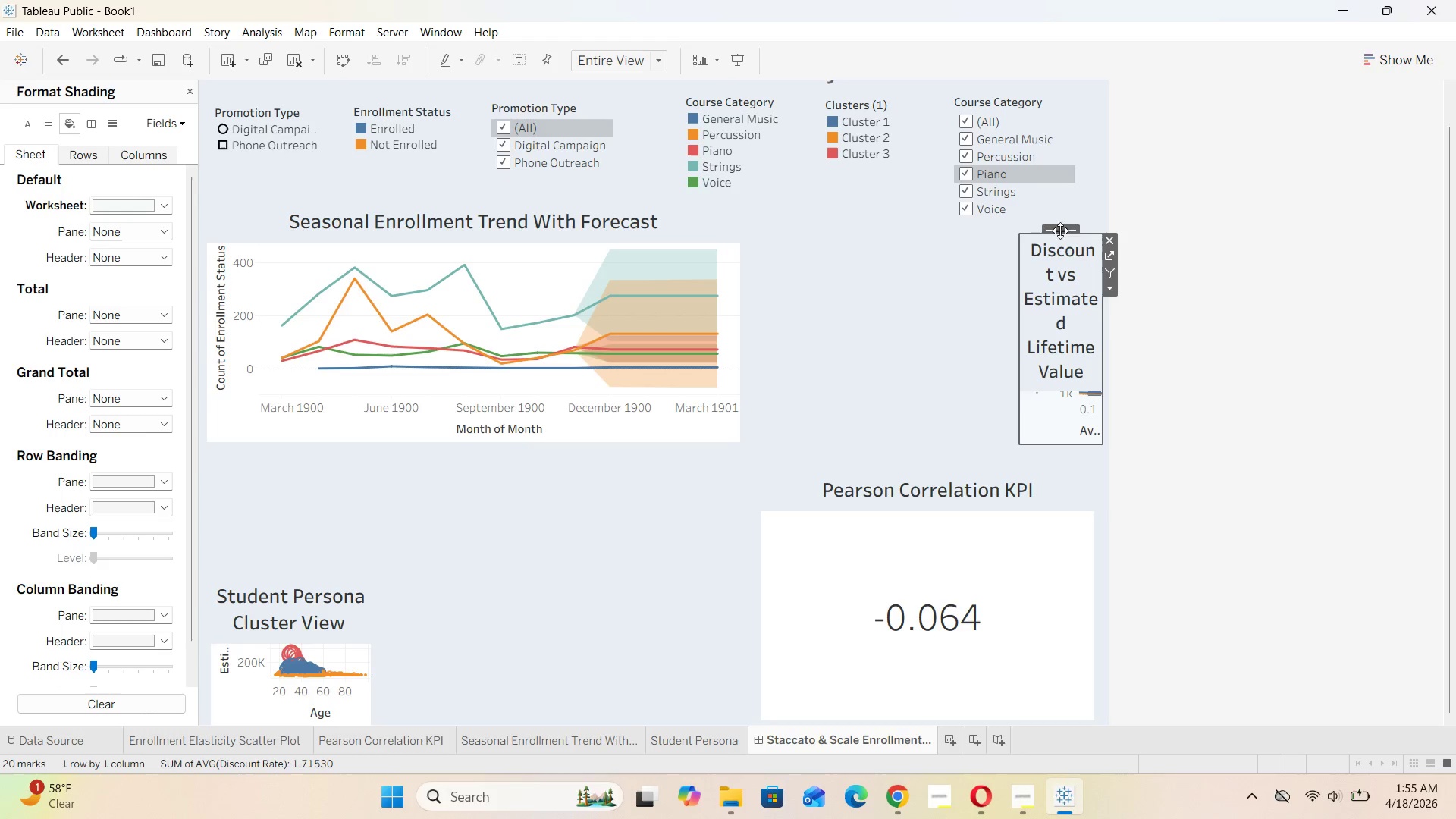 
left_click_drag(start_coordinate=[1063, 227], to_coordinate=[536, 495])
 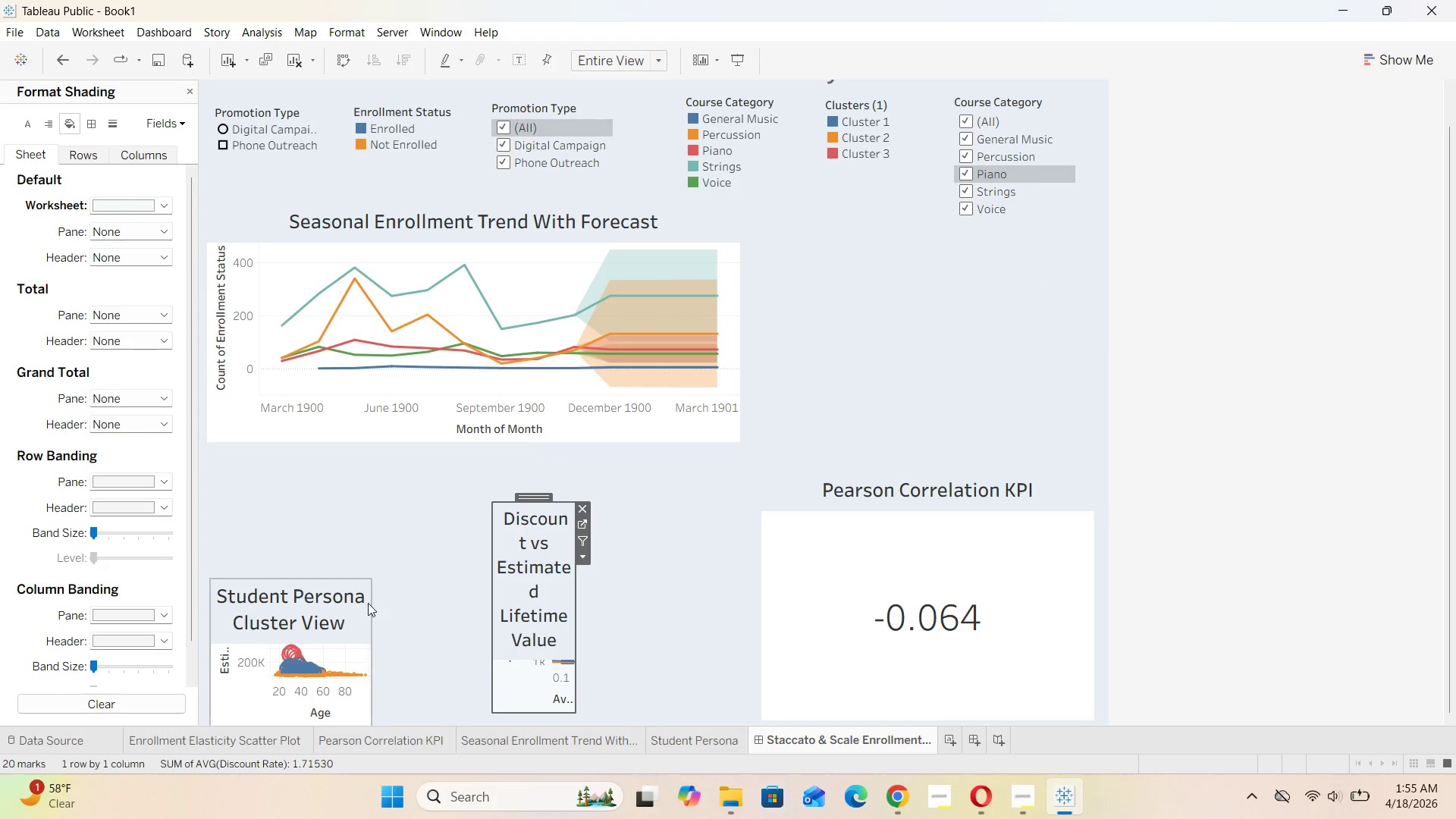 
left_click([353, 614])
 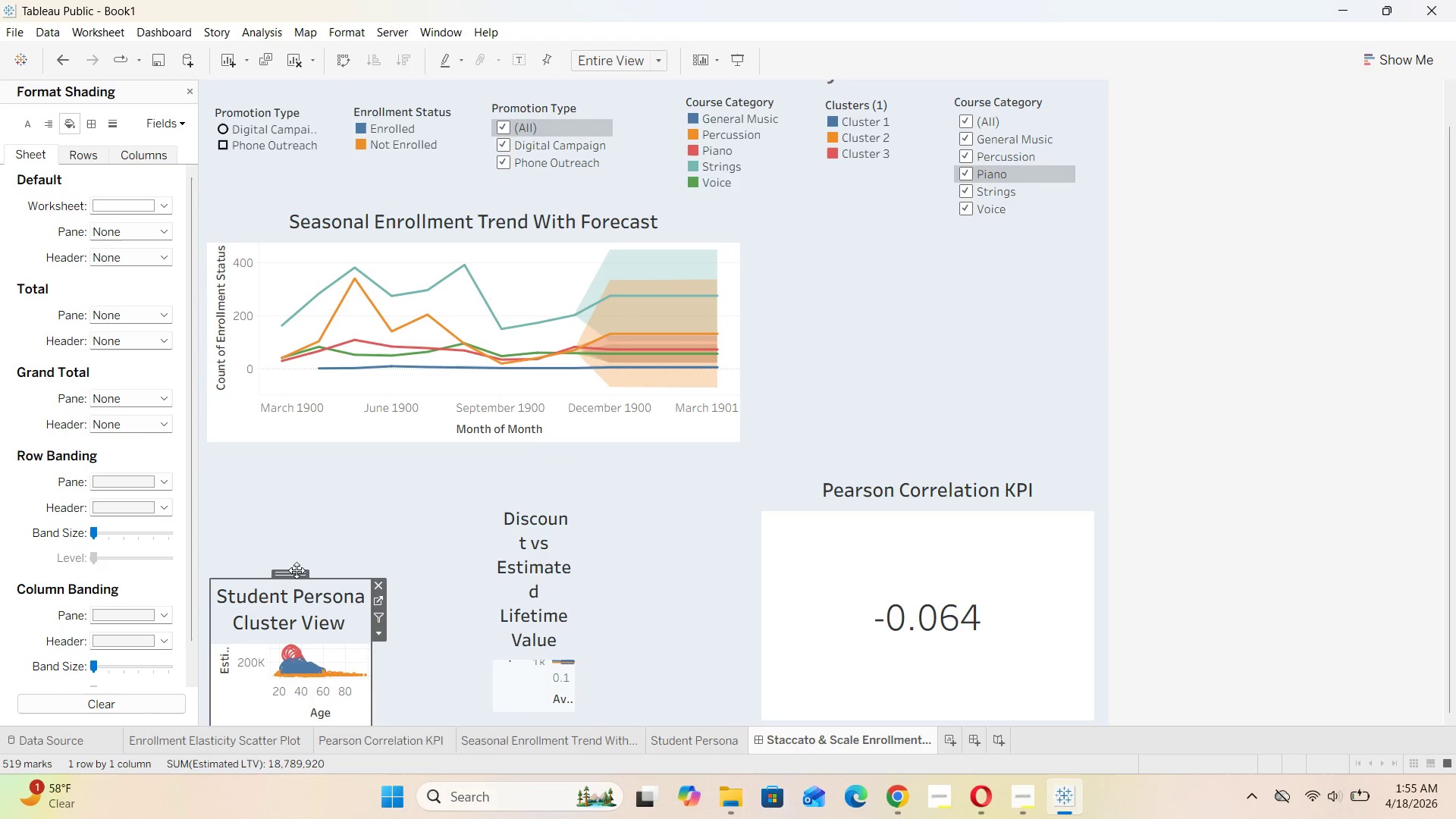 
left_click_drag(start_coordinate=[297, 573], to_coordinate=[866, 243])
 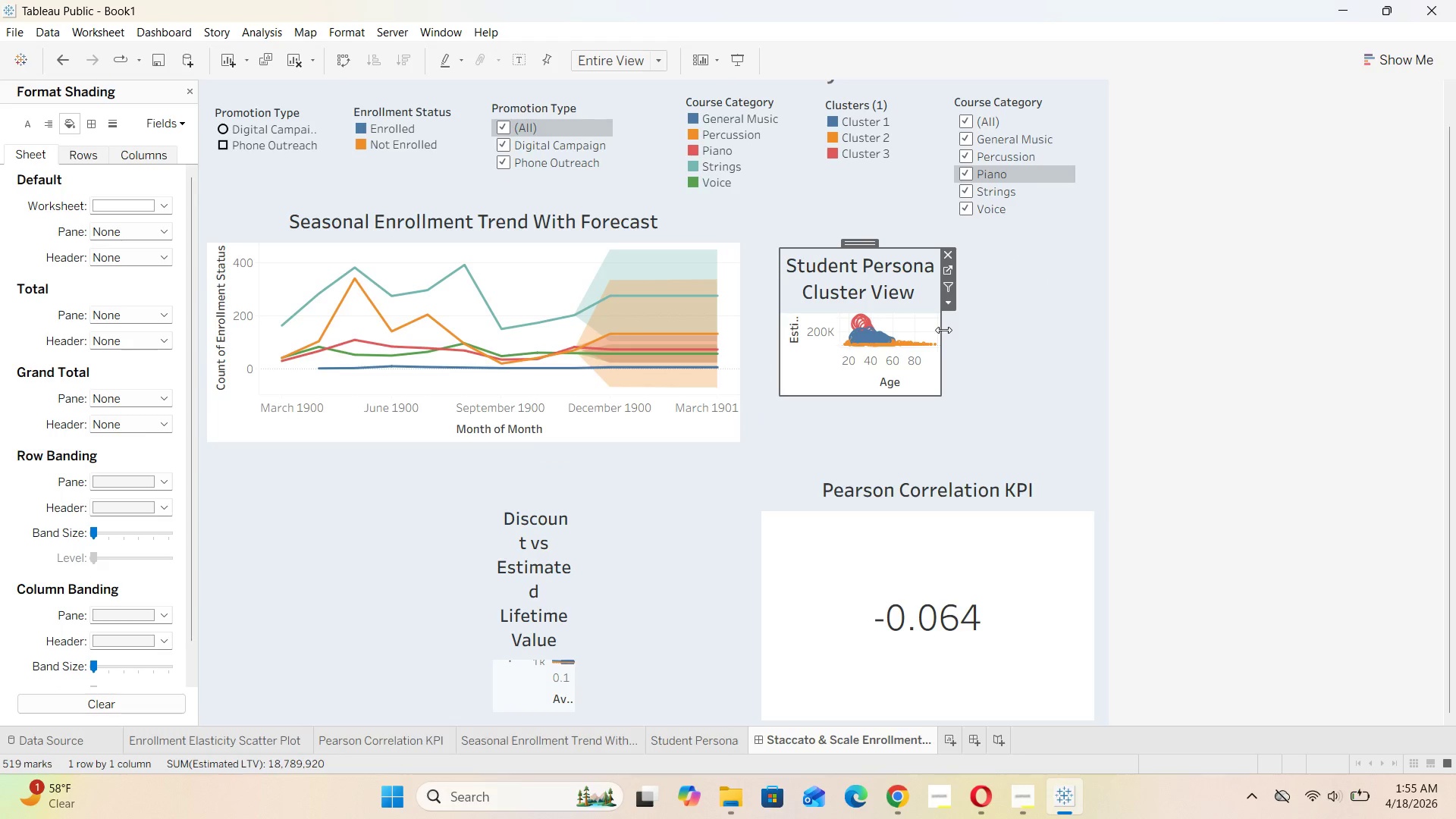 
left_click_drag(start_coordinate=[943, 330], to_coordinate=[1098, 328])
 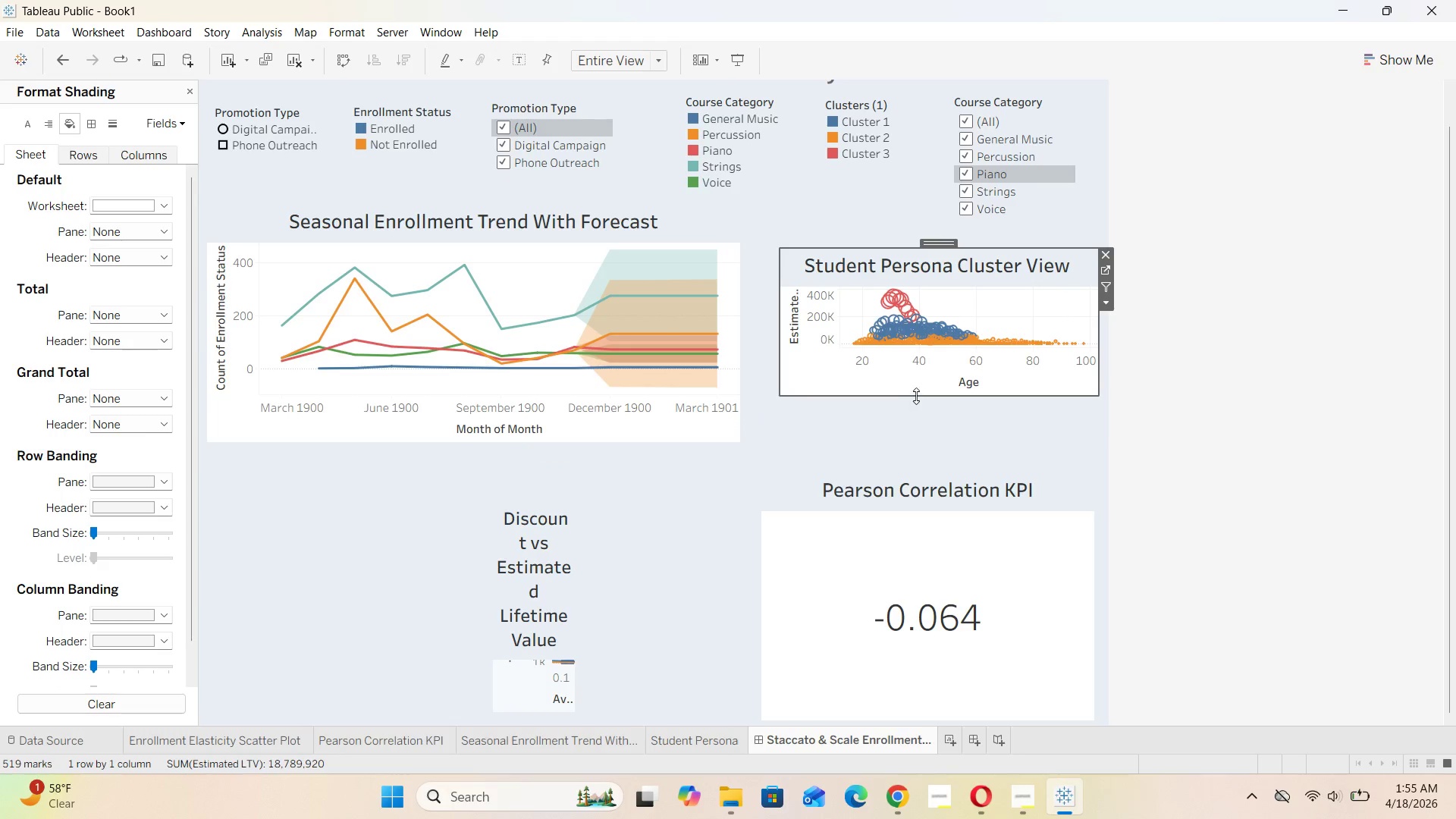 
left_click_drag(start_coordinate=[917, 395], to_coordinate=[916, 456])
 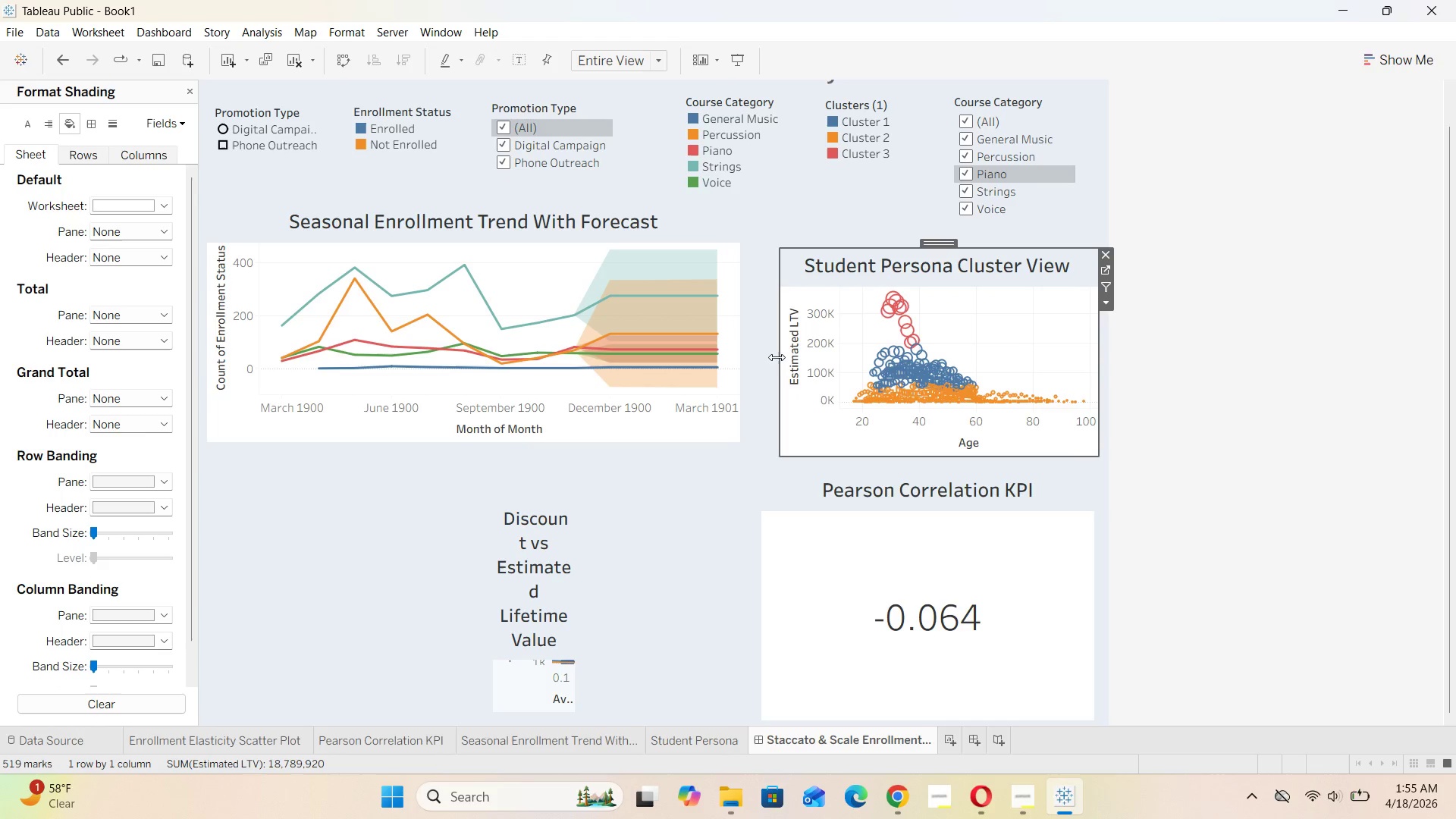 
left_click_drag(start_coordinate=[779, 356], to_coordinate=[758, 369])
 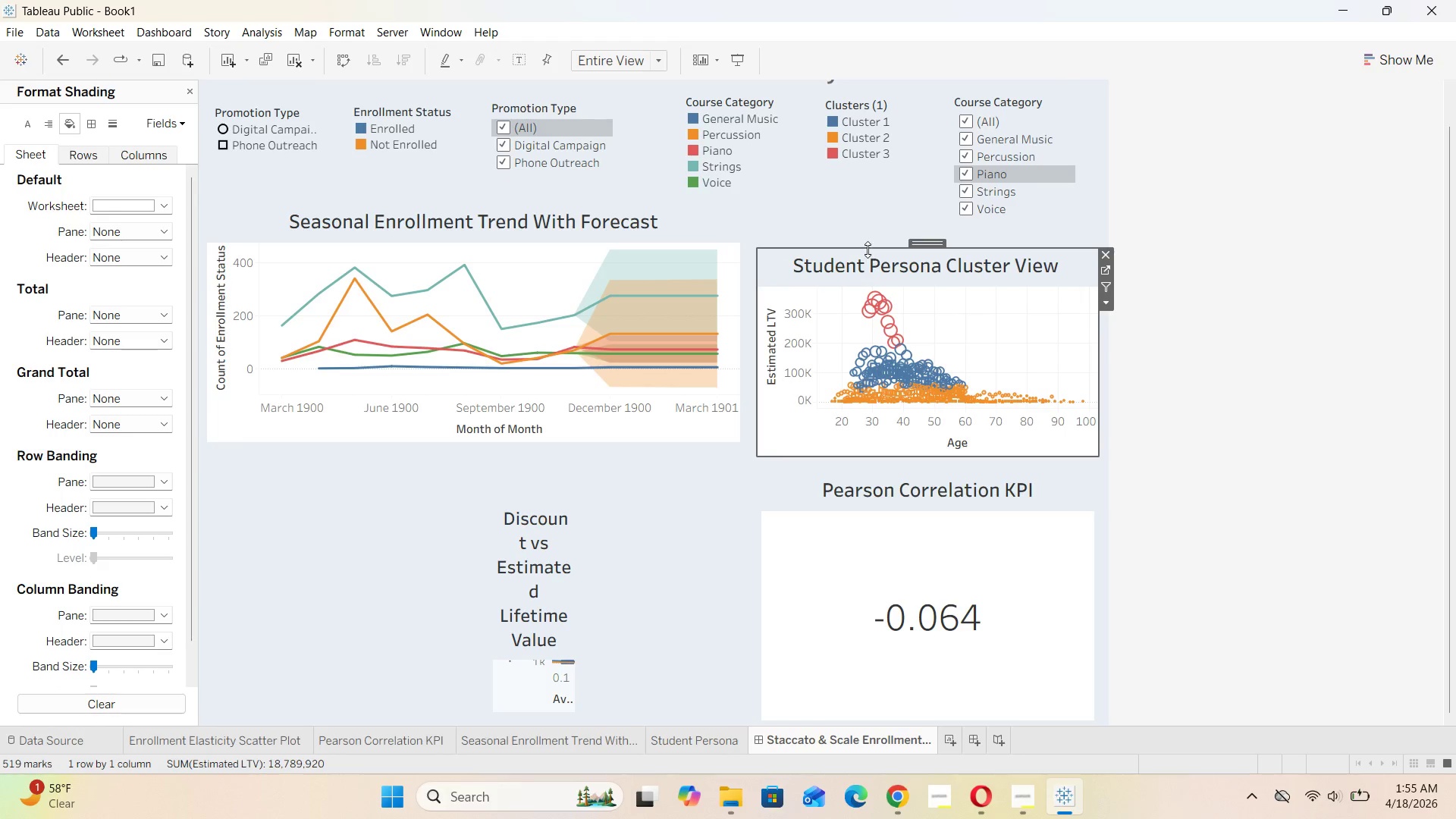 
left_click_drag(start_coordinate=[868, 249], to_coordinate=[872, 223])
 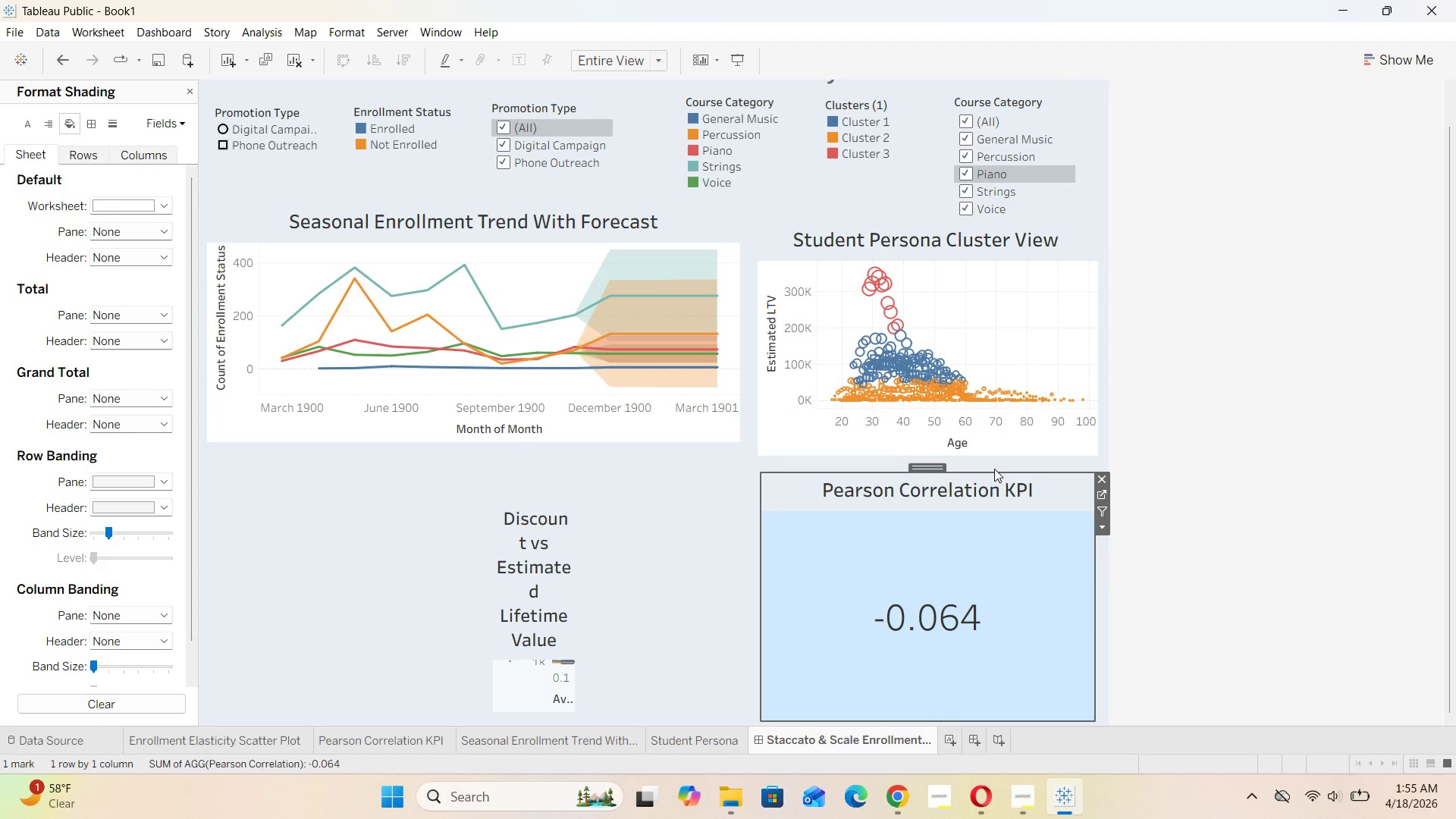 
left_click_drag(start_coordinate=[994, 472], to_coordinate=[987, 536])
 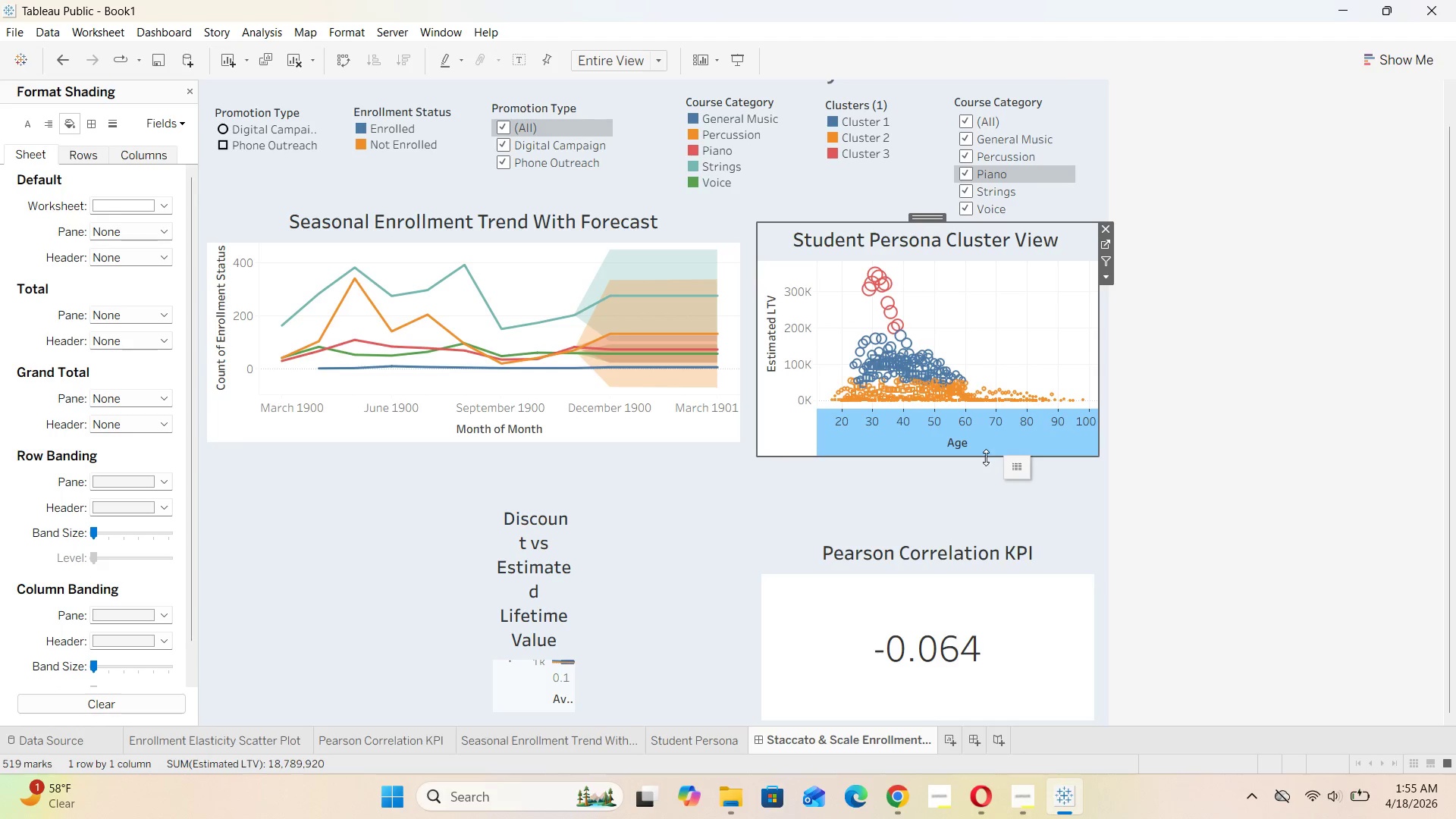 
left_click_drag(start_coordinate=[986, 457], to_coordinate=[991, 545])
 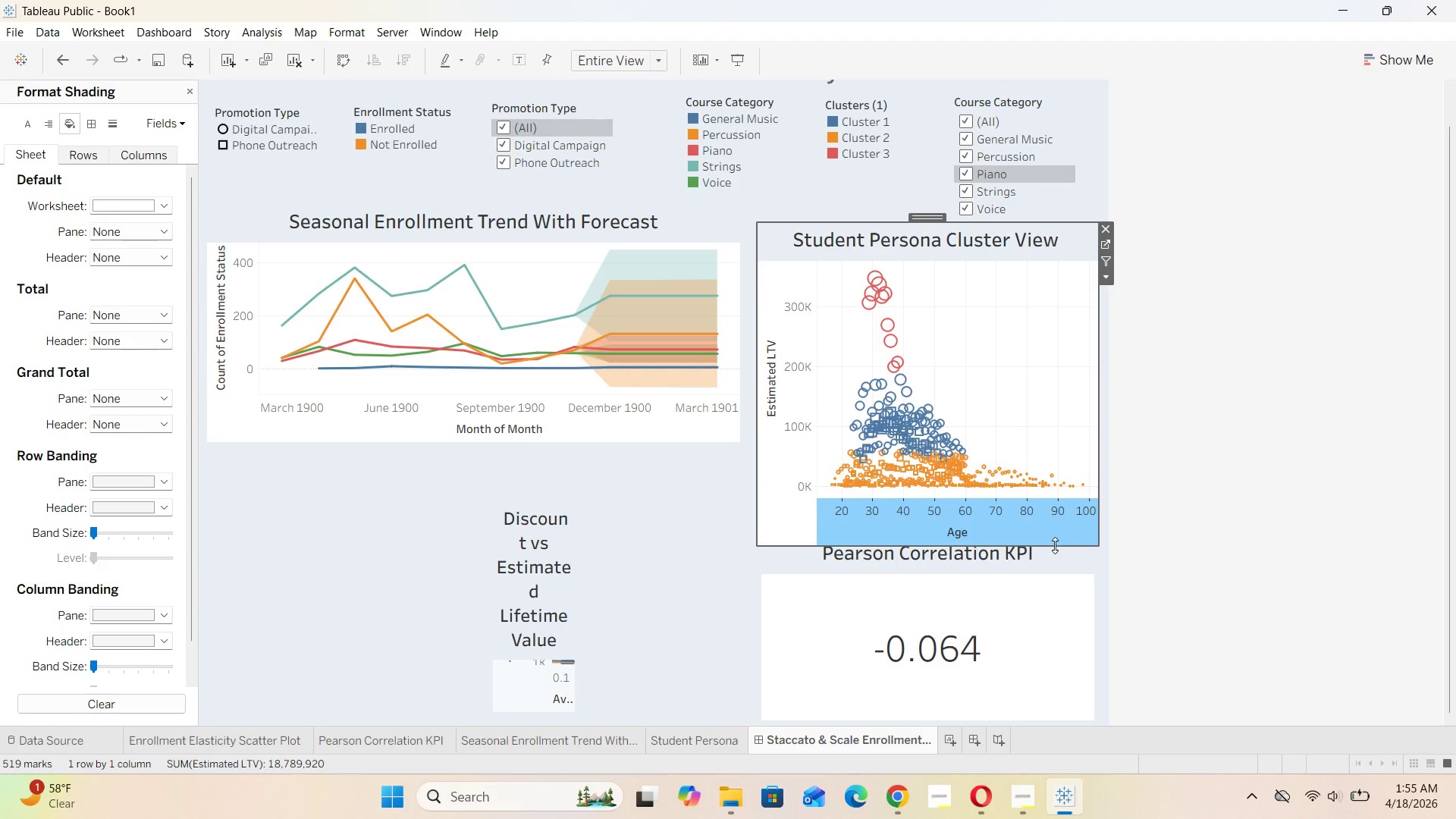 
left_click_drag(start_coordinate=[1055, 546], to_coordinate=[1054, 534])
 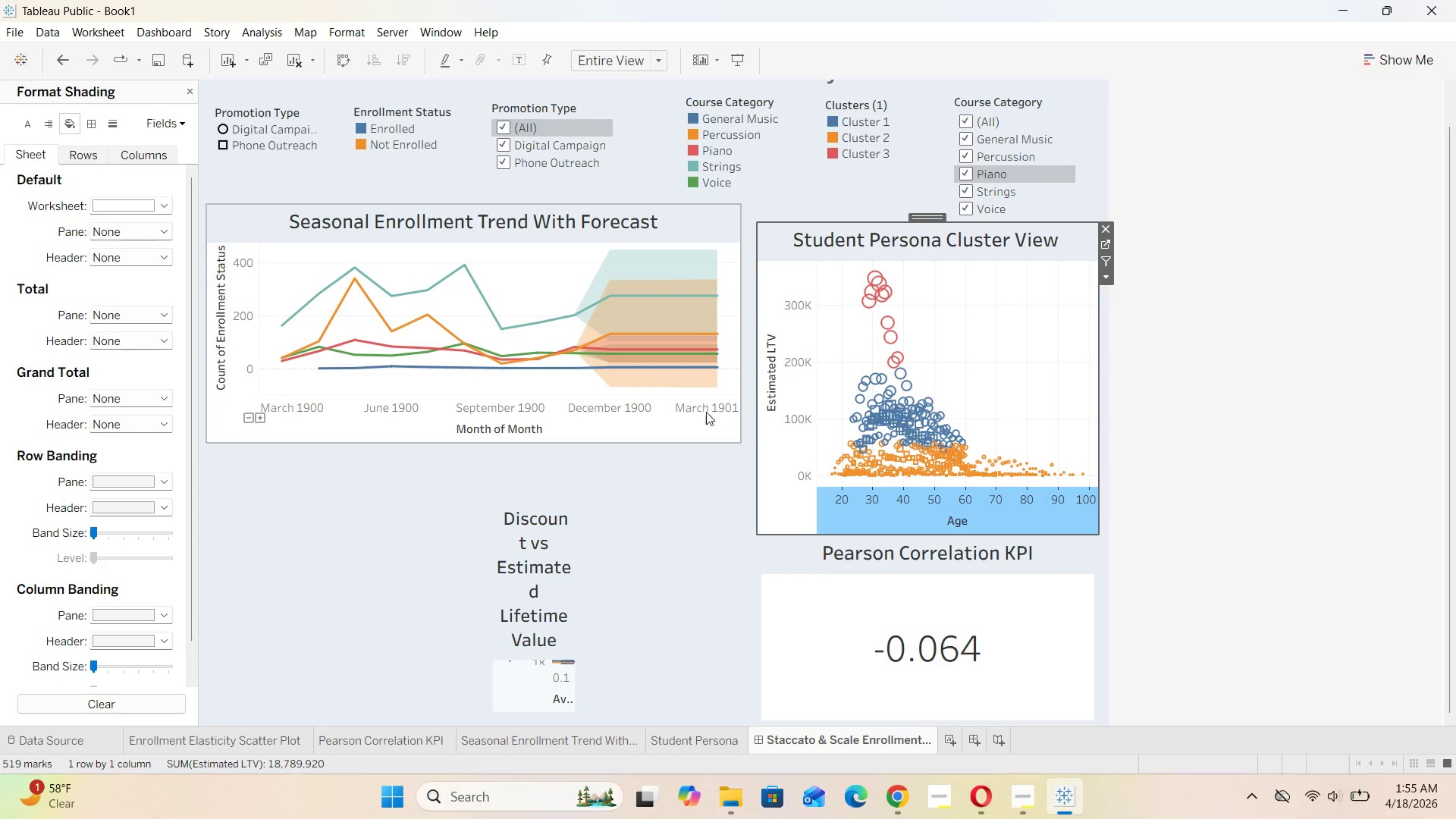 
left_click([717, 430])
 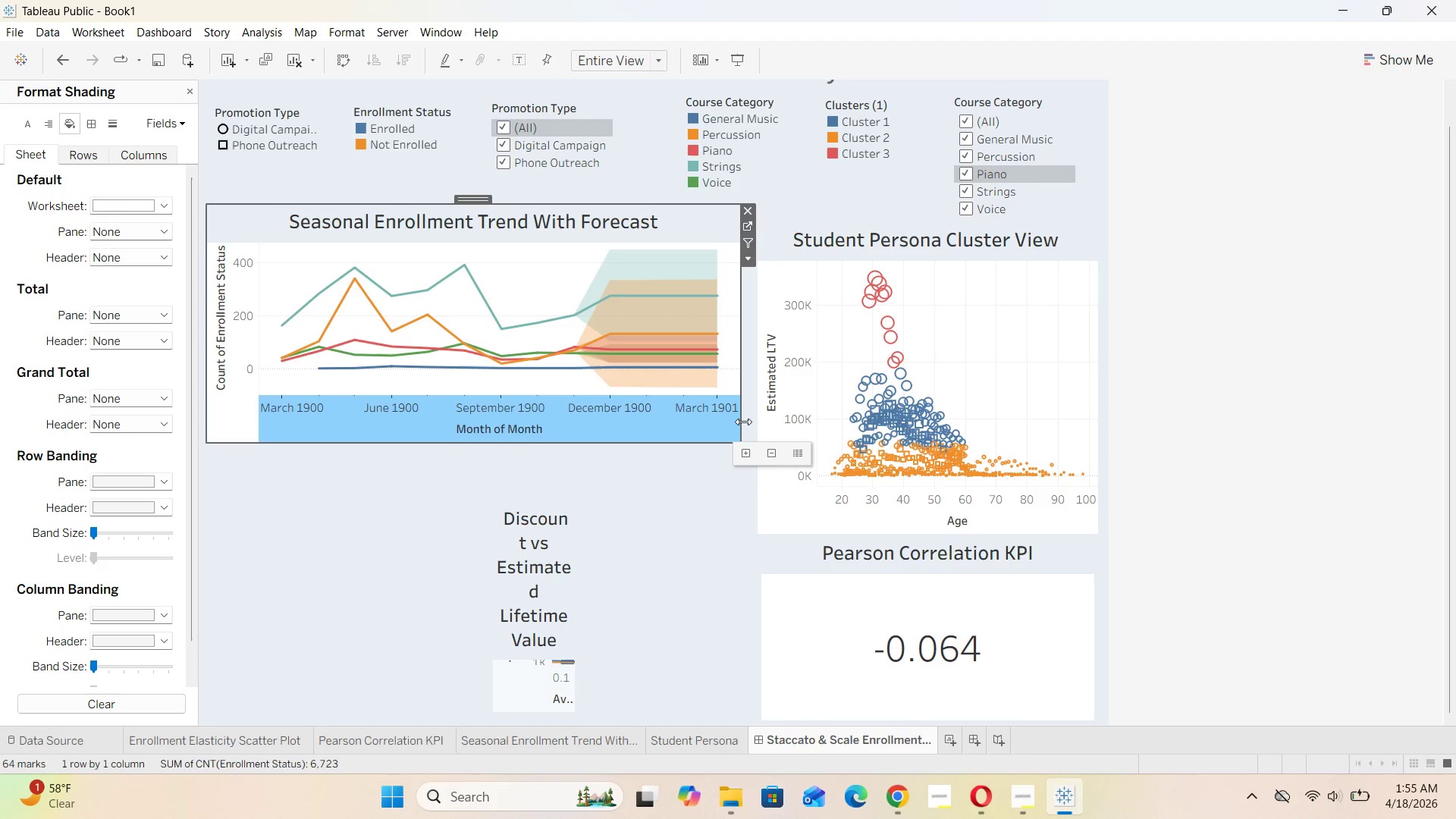 
left_click_drag(start_coordinate=[743, 422], to_coordinate=[680, 463])
 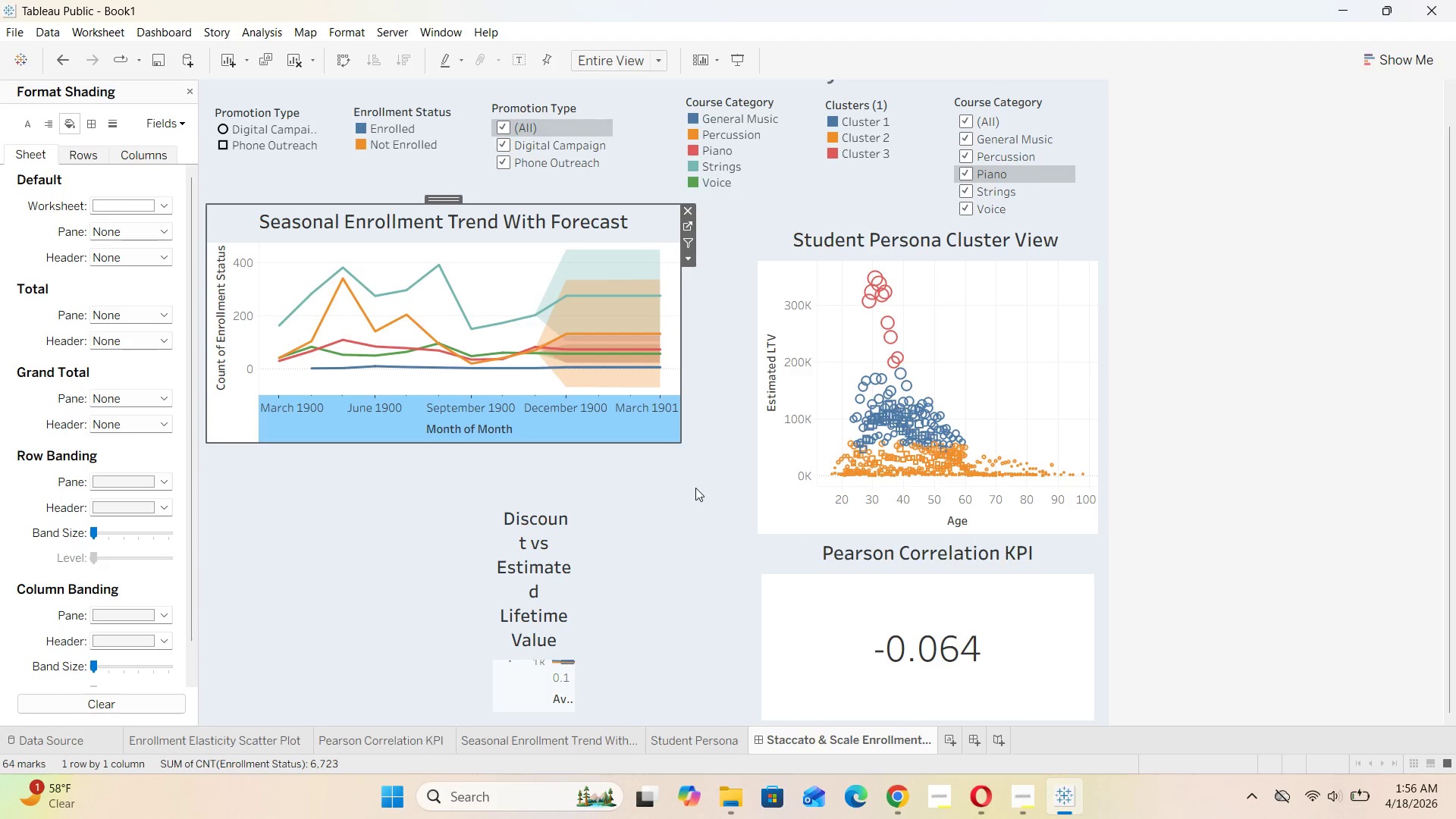 
left_click_drag(start_coordinate=[689, 494], to_coordinate=[689, 490])
 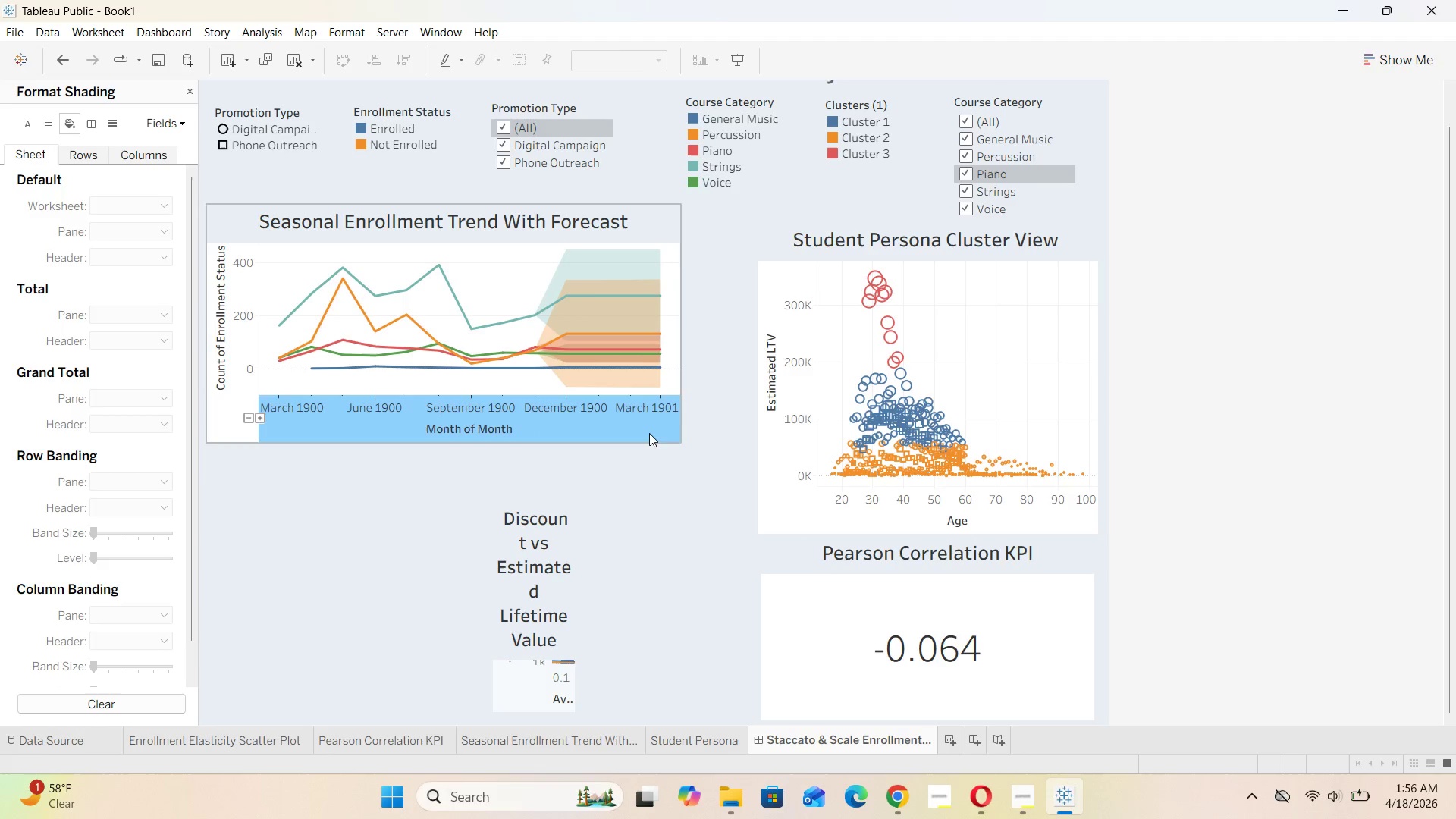 
left_click([649, 432])
 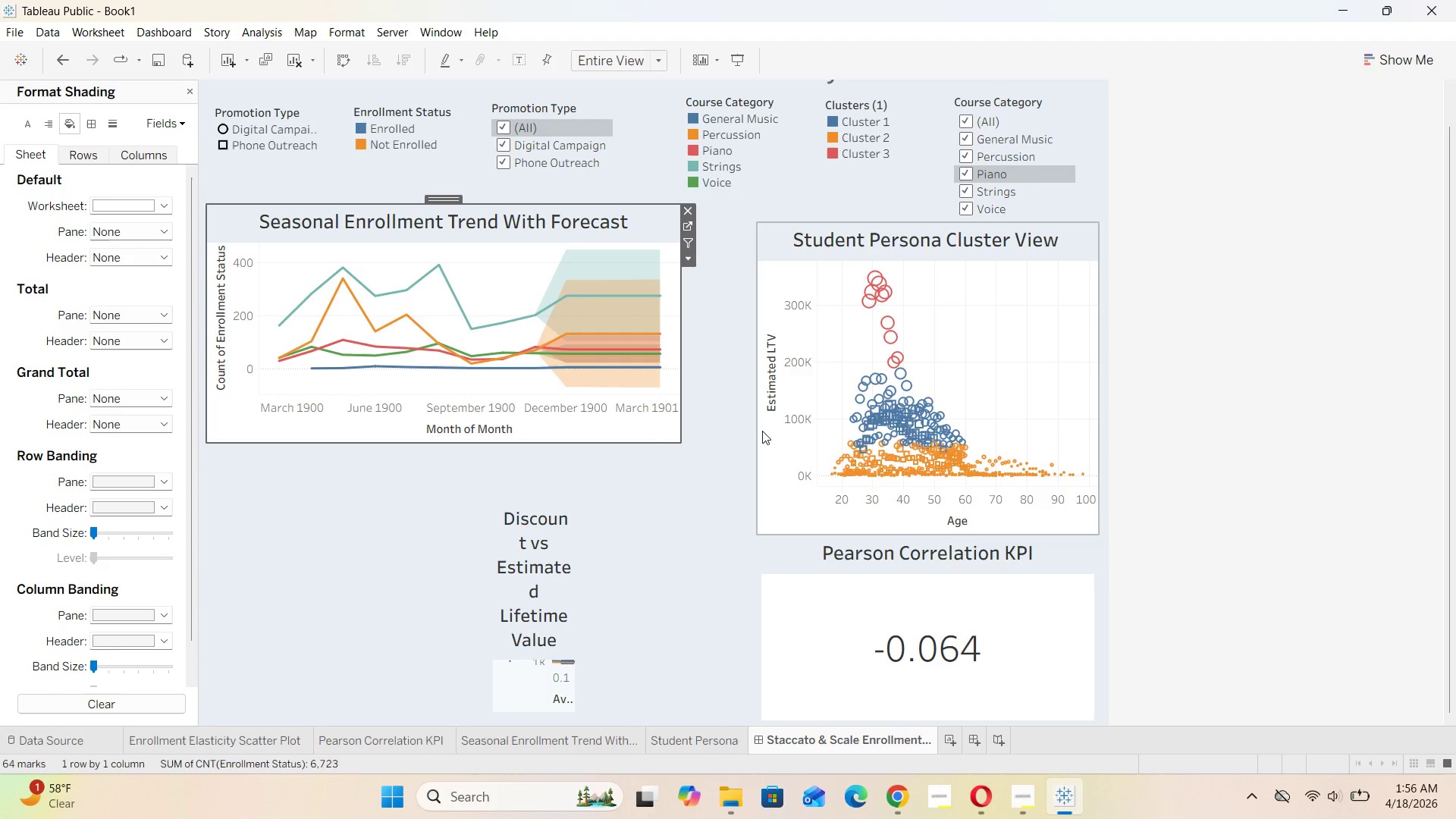 
left_click([759, 431])
 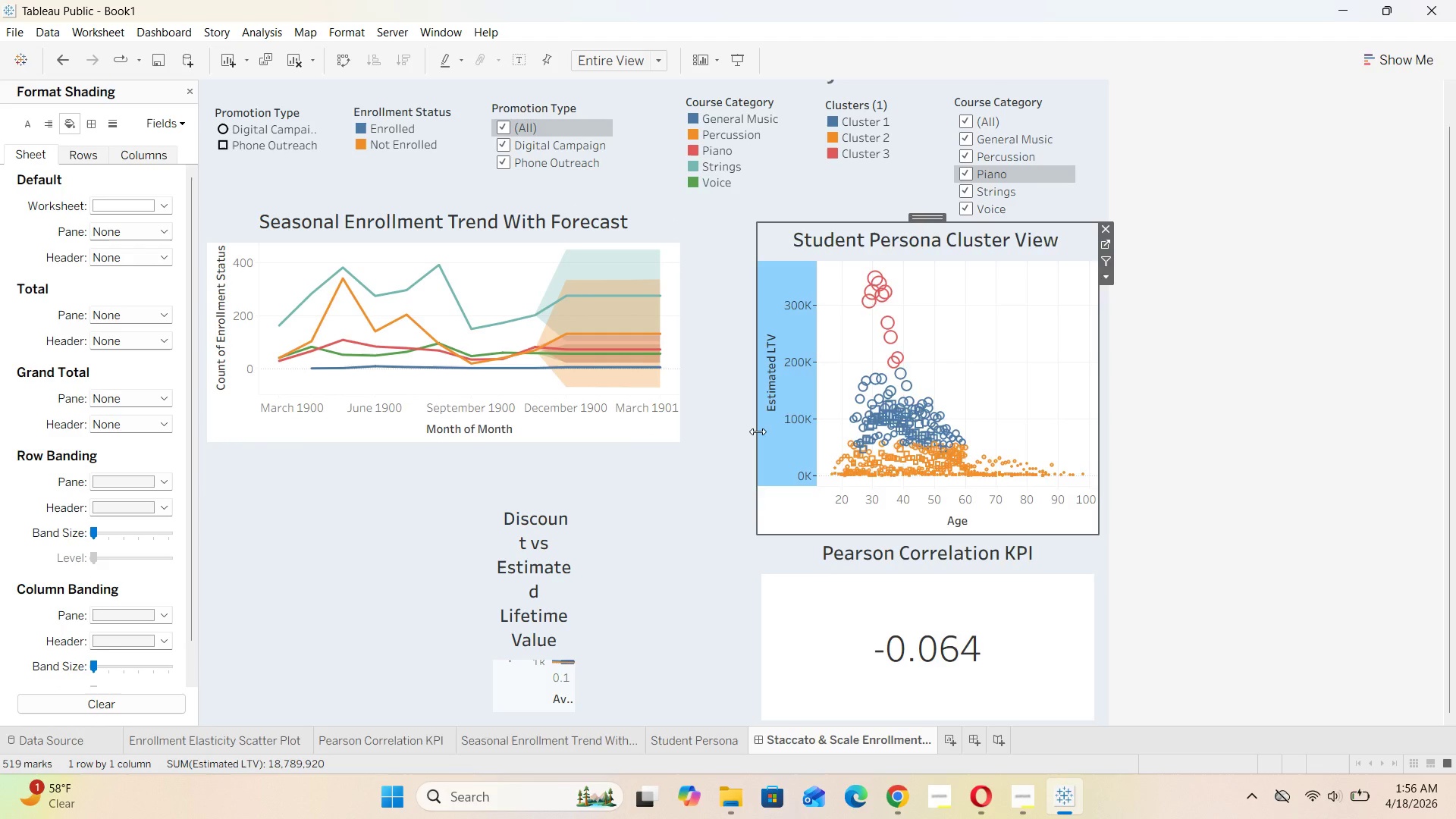 
left_click_drag(start_coordinate=[758, 431], to_coordinate=[698, 455])
 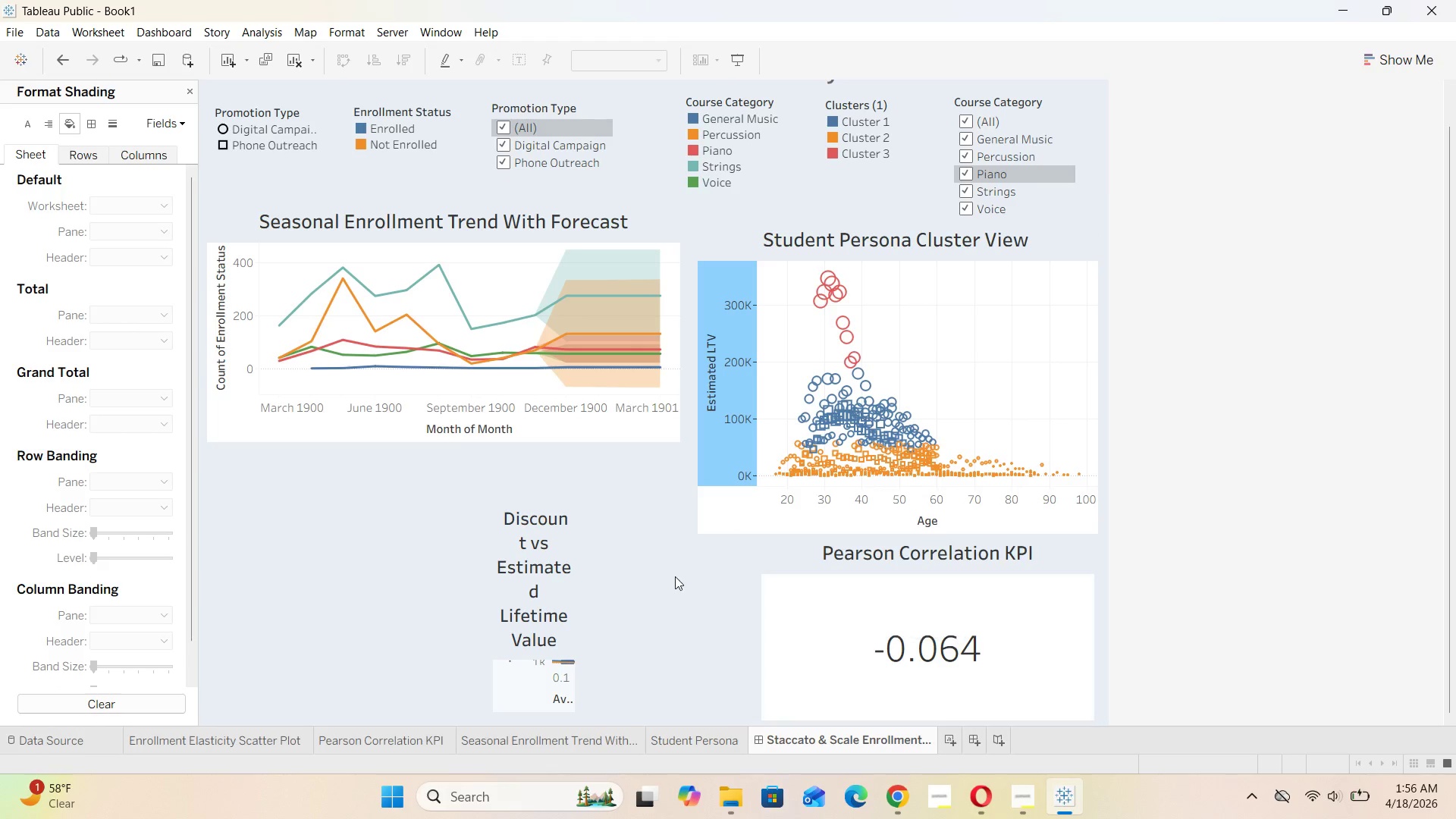 
left_click([739, 500])
 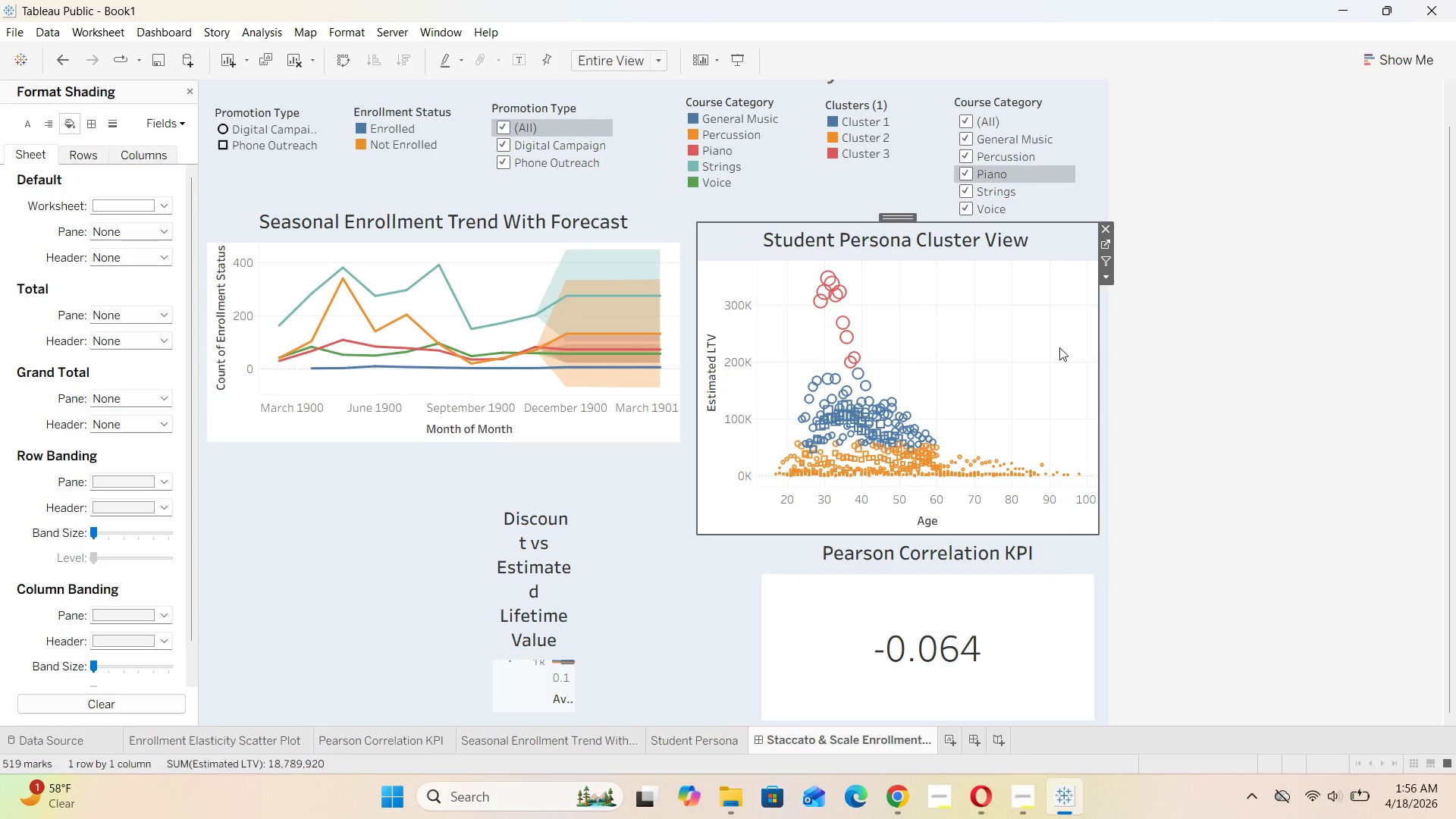 
left_click([1007, 592])
 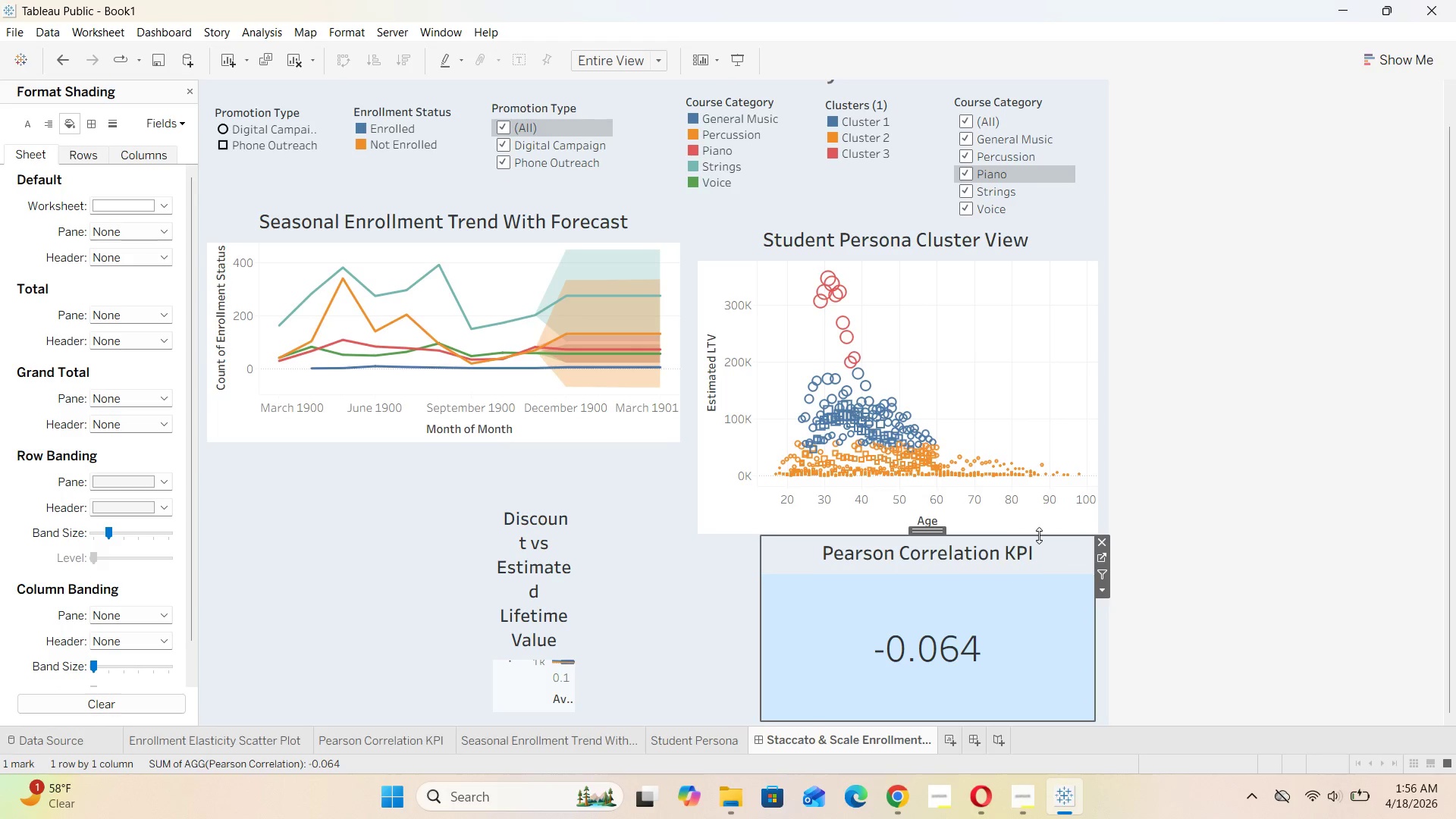 
left_click_drag(start_coordinate=[1039, 535], to_coordinate=[1034, 579])
 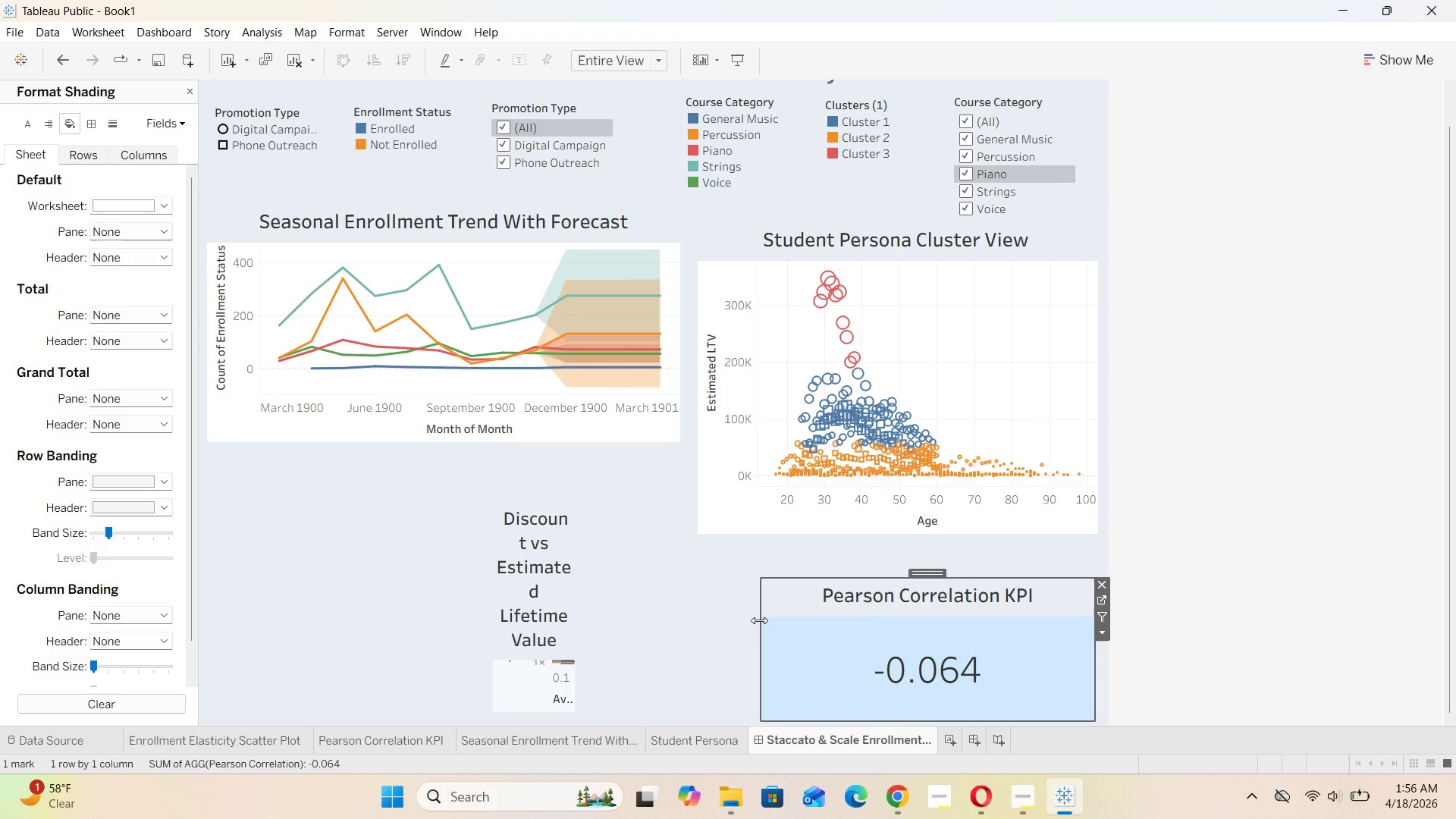 
left_click_drag(start_coordinate=[762, 620], to_coordinate=[705, 643])
 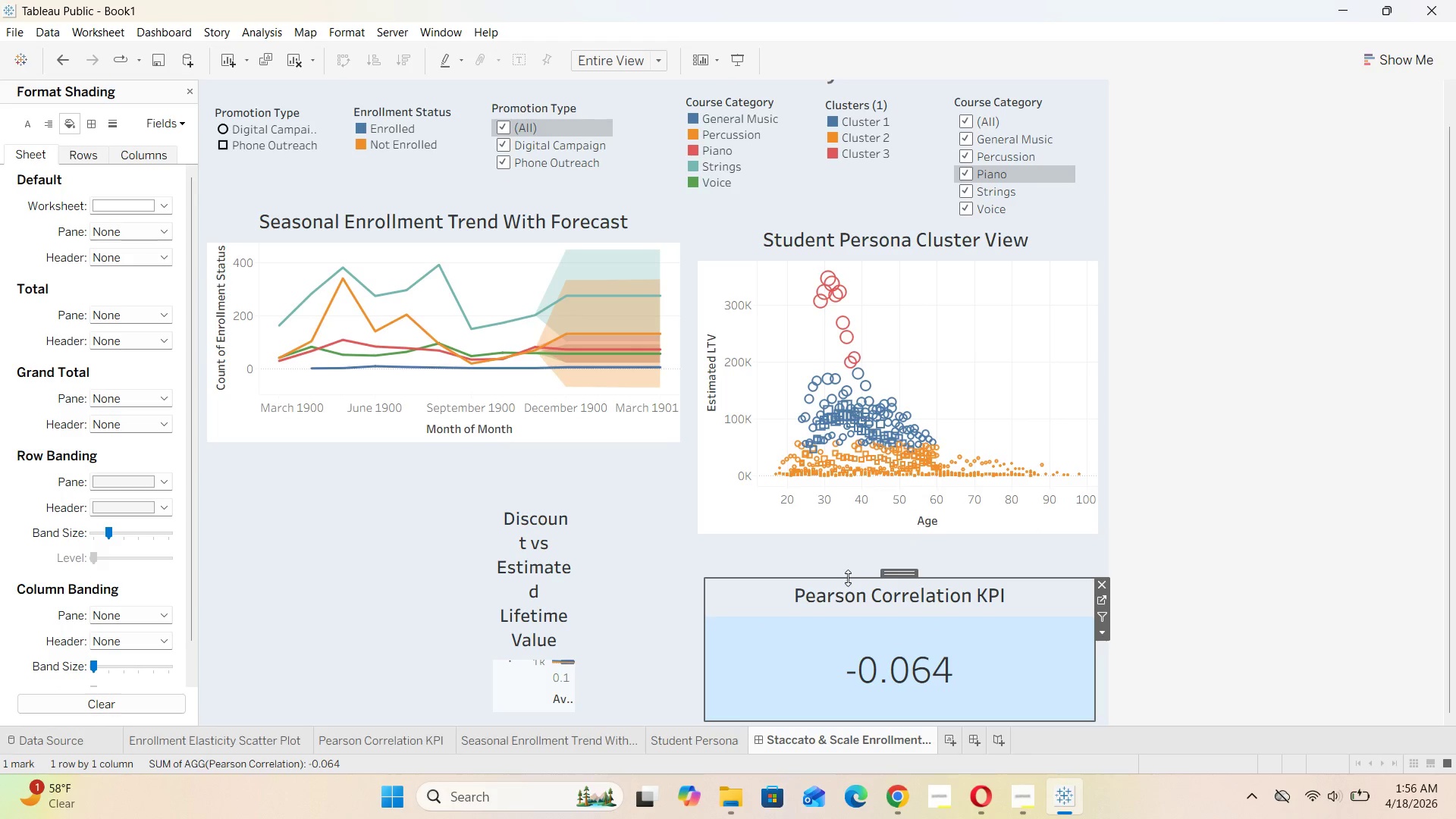 
left_click_drag(start_coordinate=[848, 578], to_coordinate=[835, 610])
 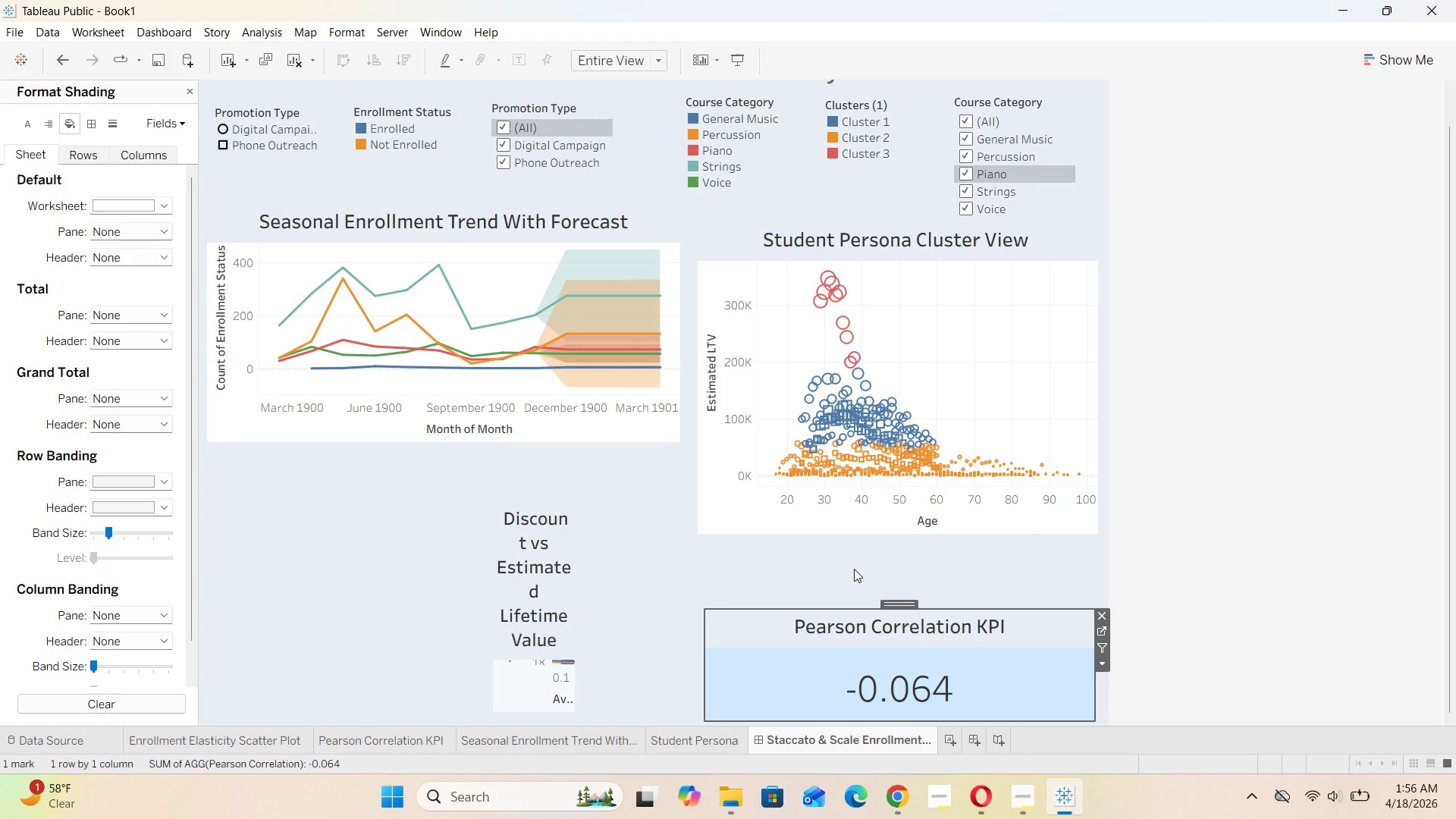 
left_click([854, 560])
 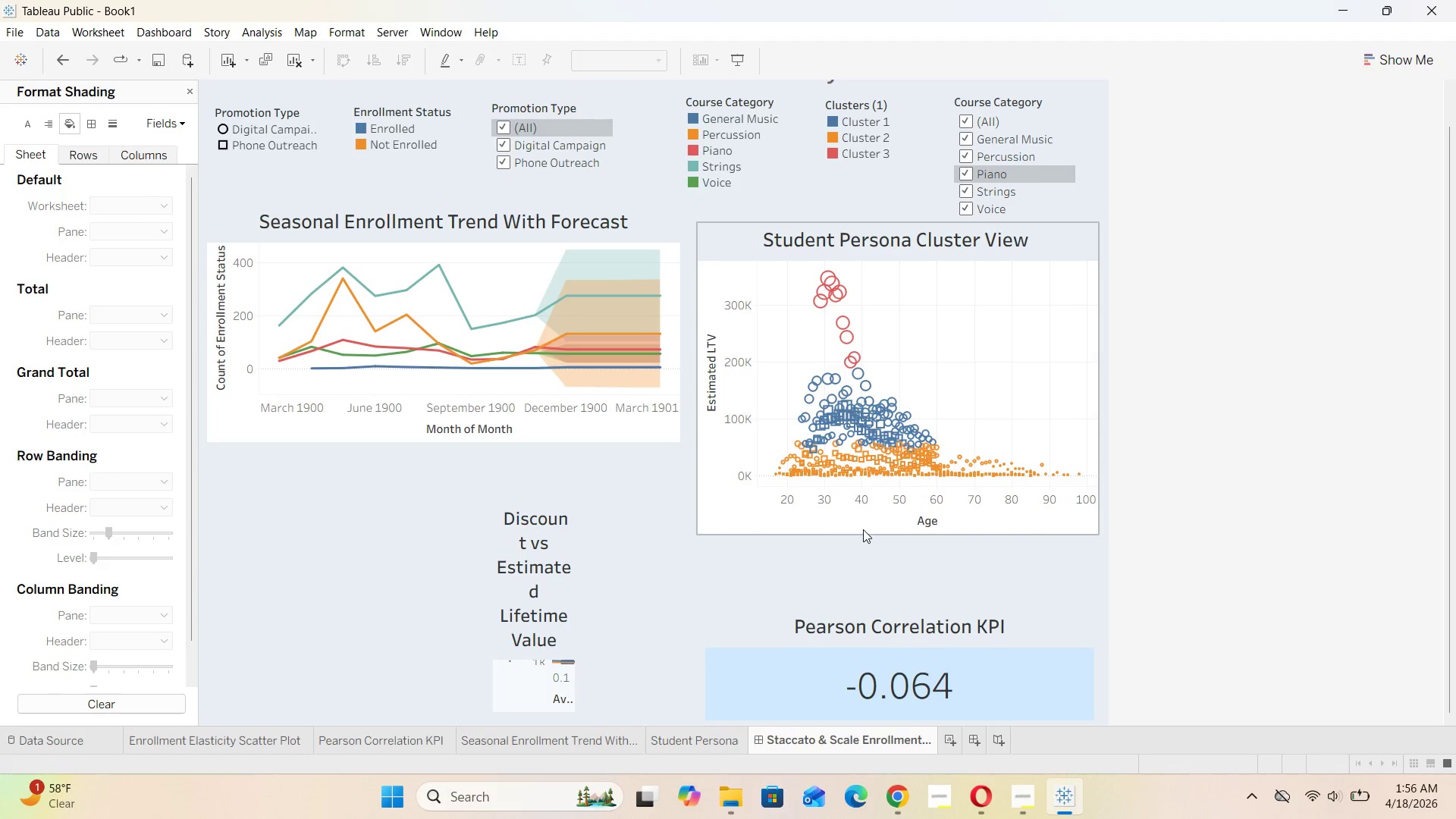 
left_click([863, 529])
 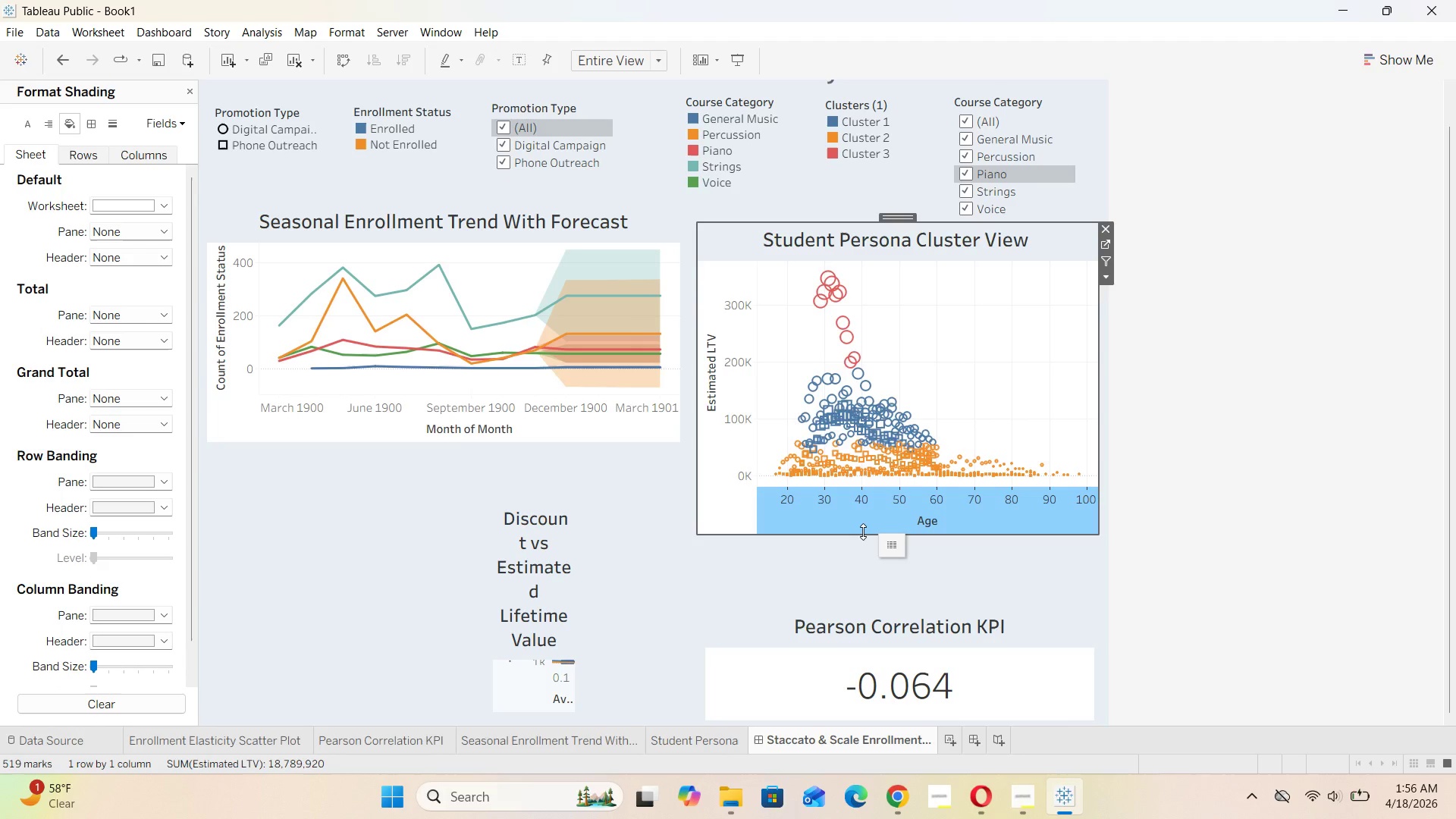 
left_click_drag(start_coordinate=[863, 532], to_coordinate=[866, 595])
 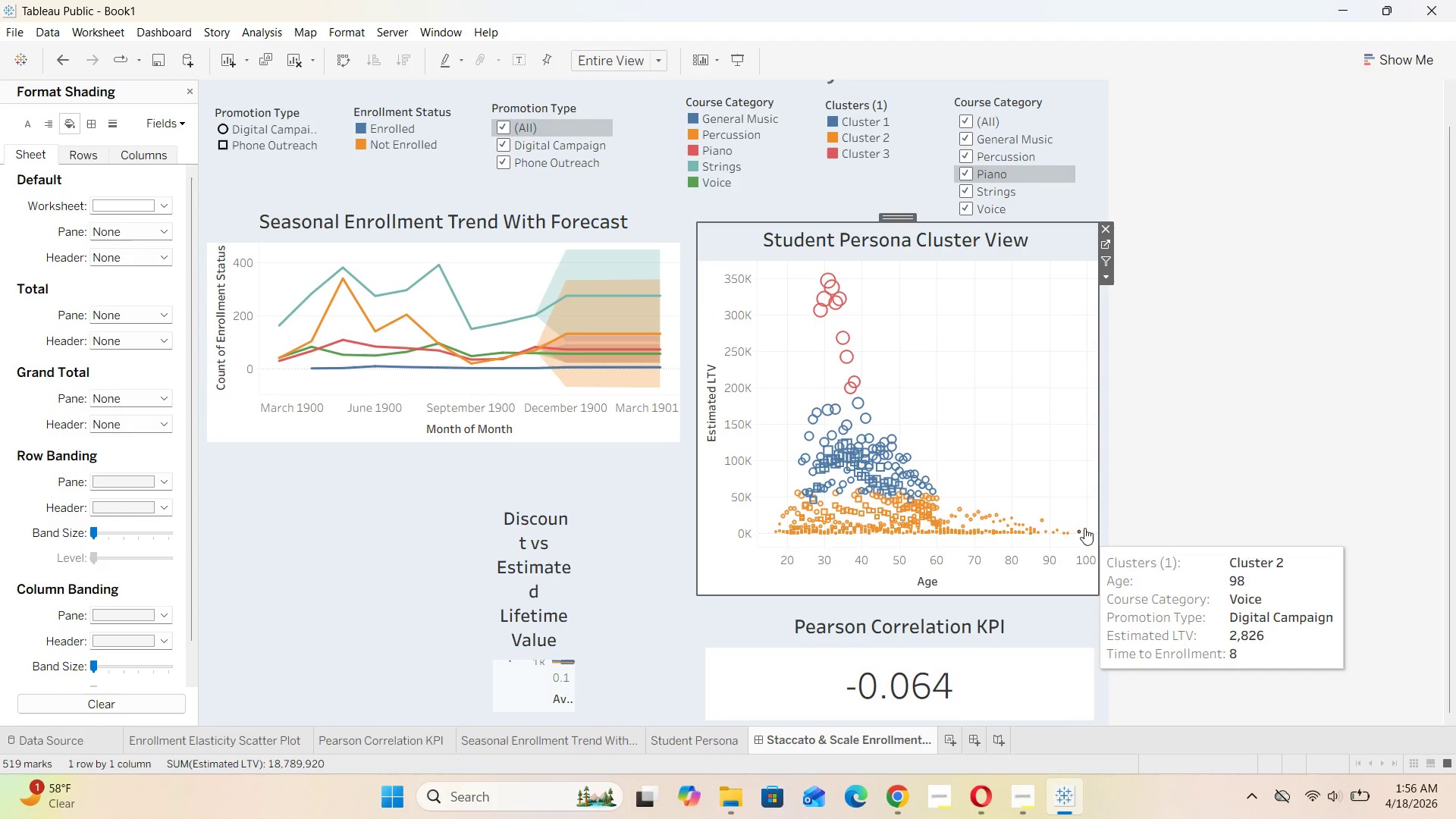 
left_click_drag(start_coordinate=[1096, 497], to_coordinate=[1103, 497])
 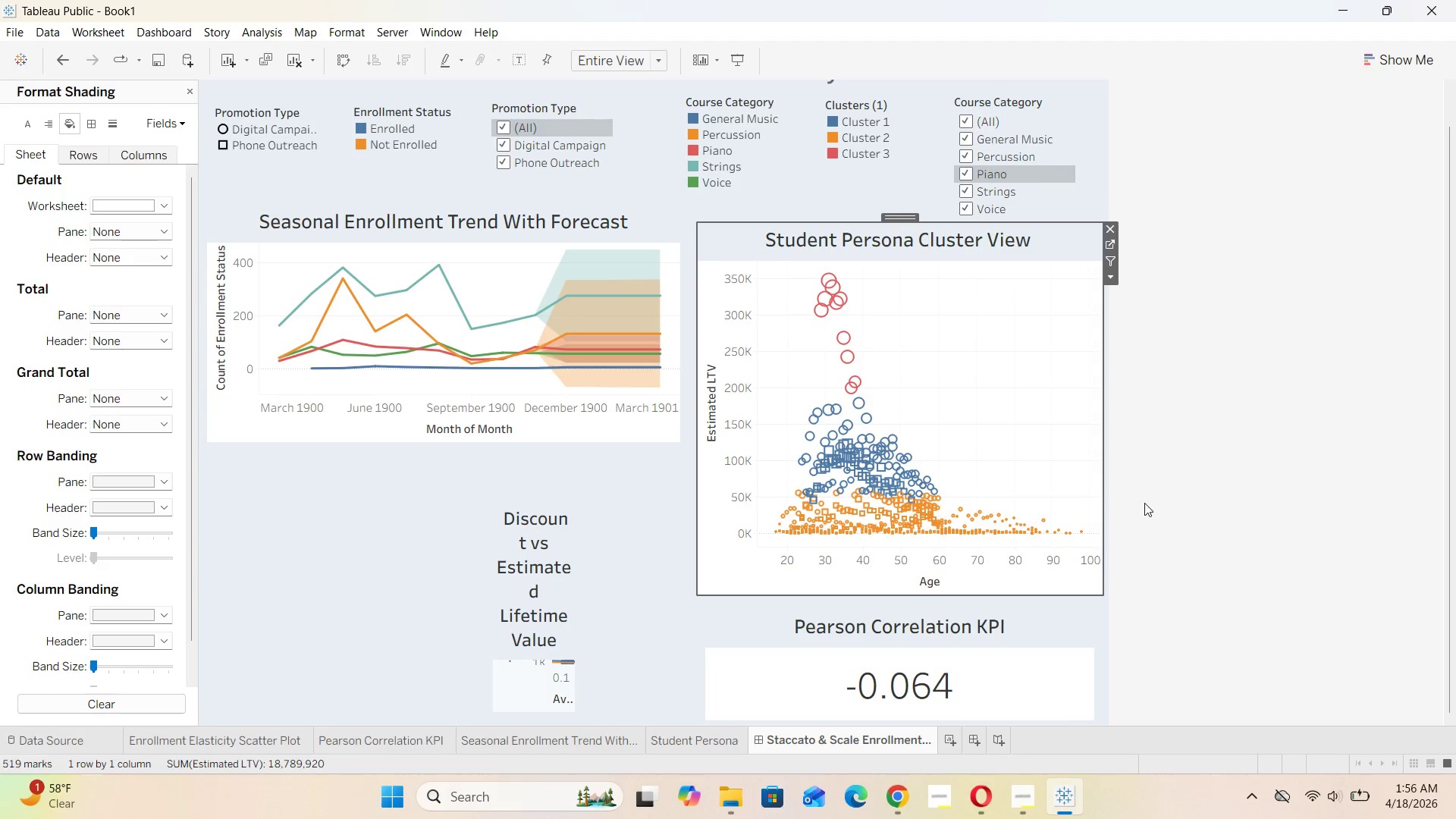 
left_click([1144, 503])
 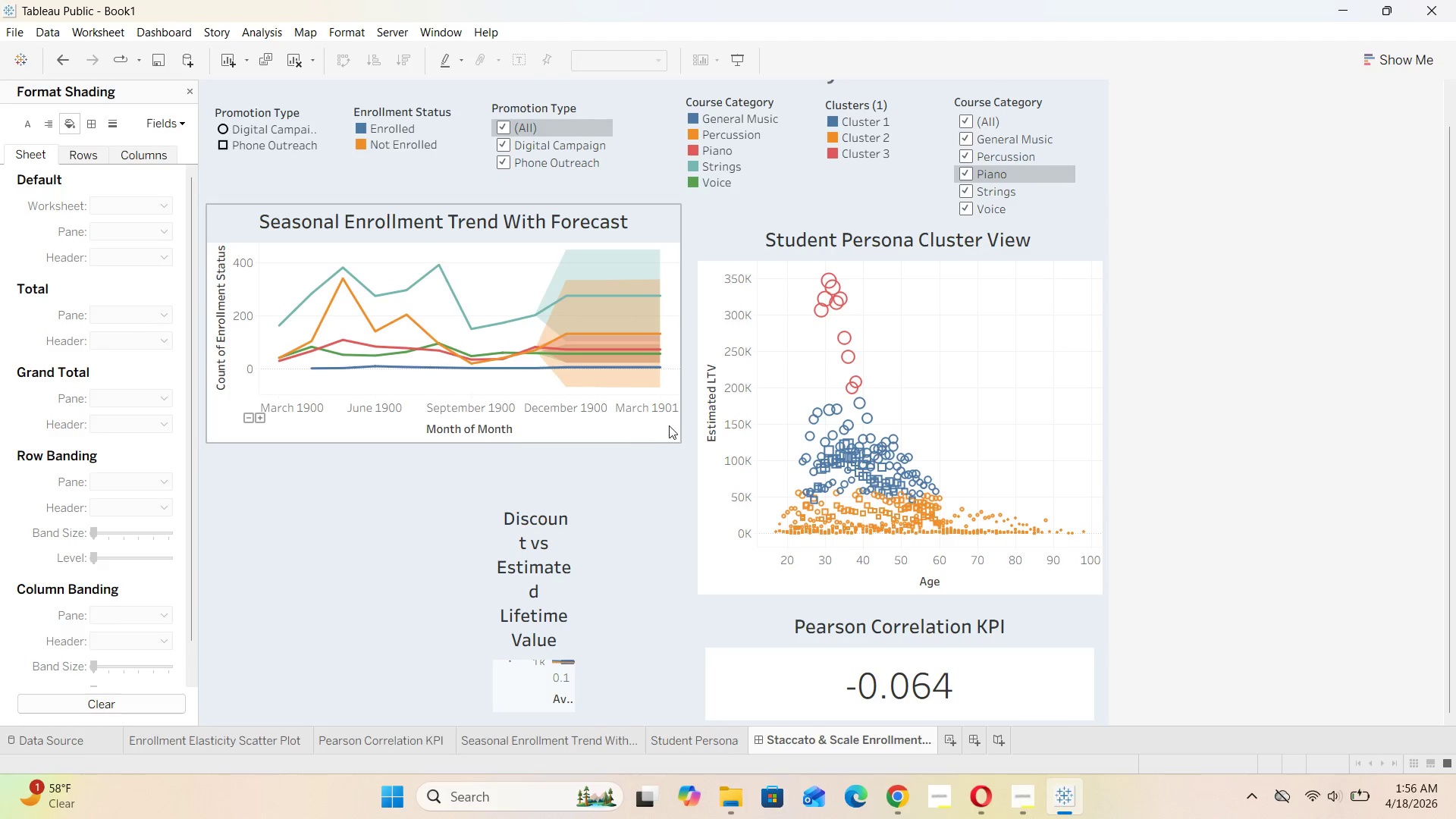 
left_click([673, 435])
 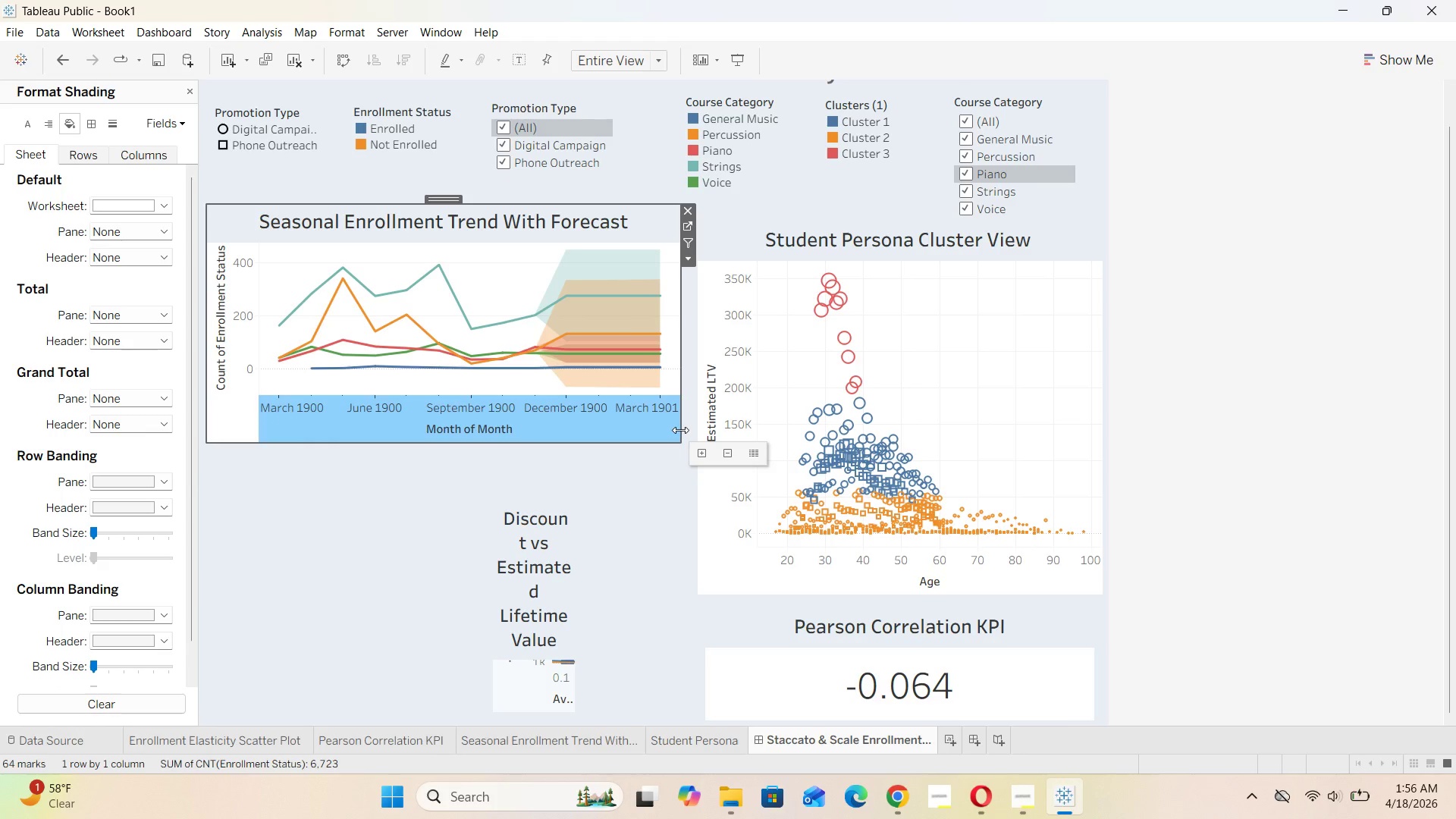 
left_click_drag(start_coordinate=[680, 429], to_coordinate=[647, 448])
 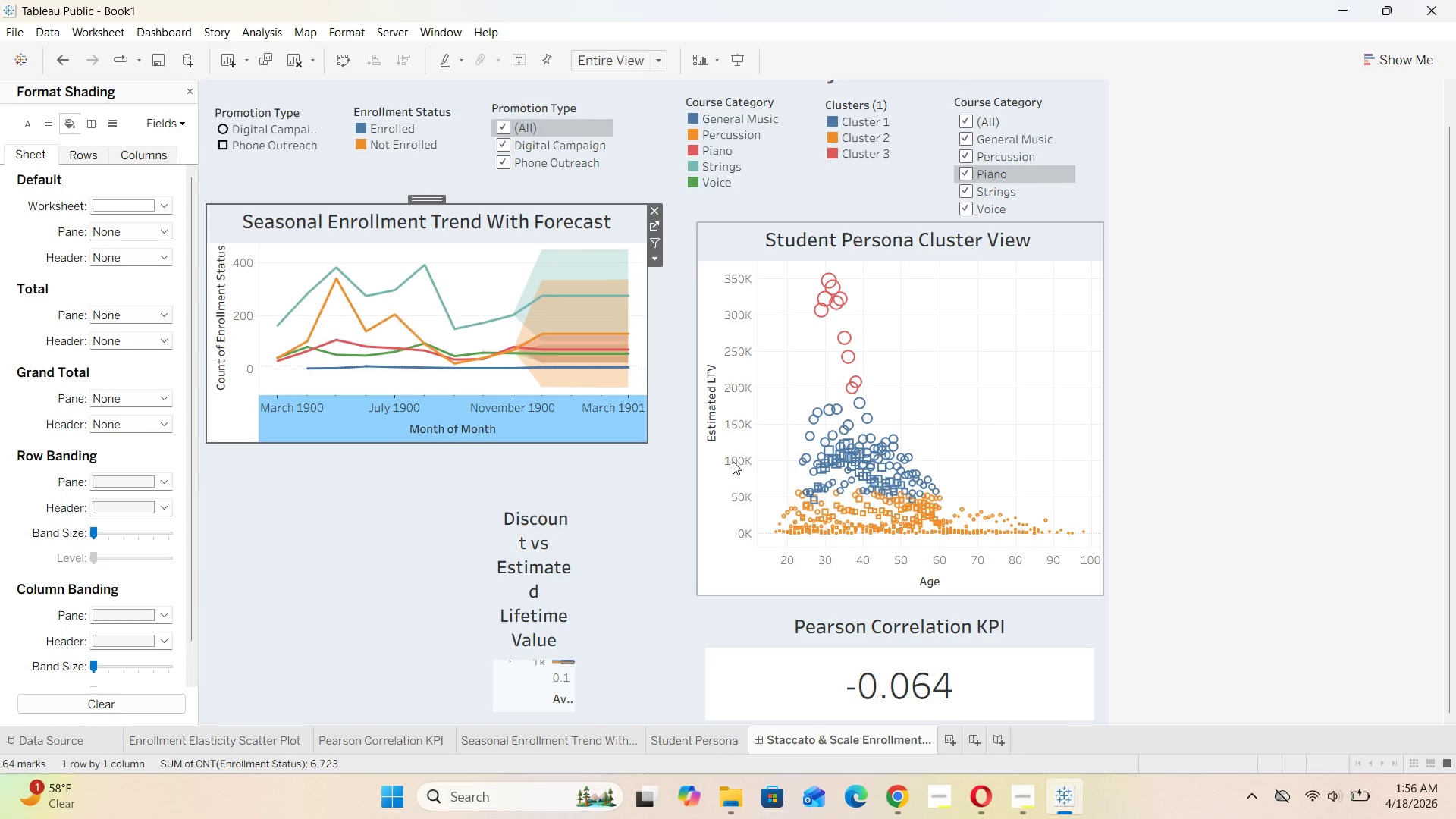 
left_click([731, 461])
 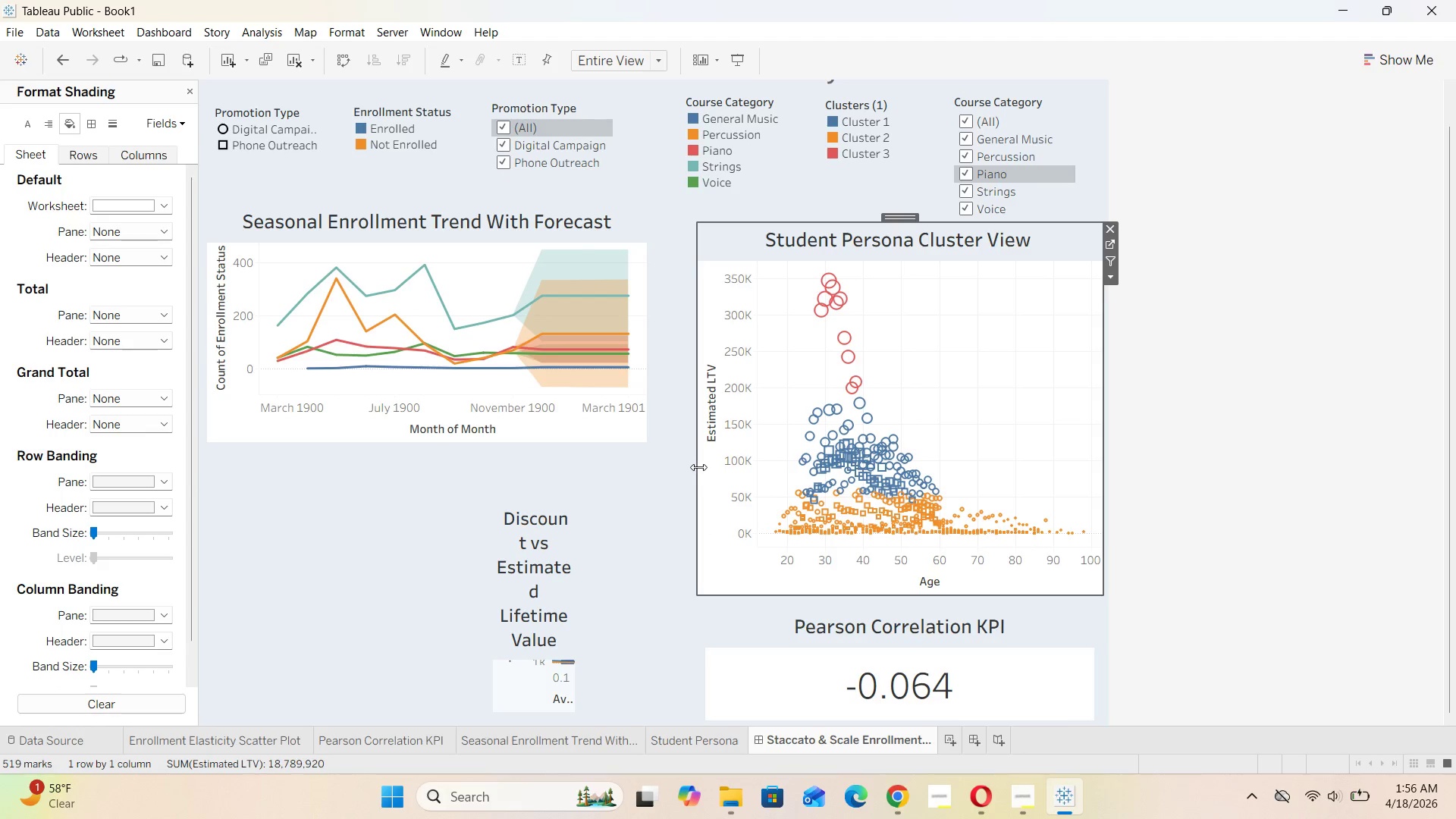 
left_click_drag(start_coordinate=[697, 468], to_coordinate=[663, 483])
 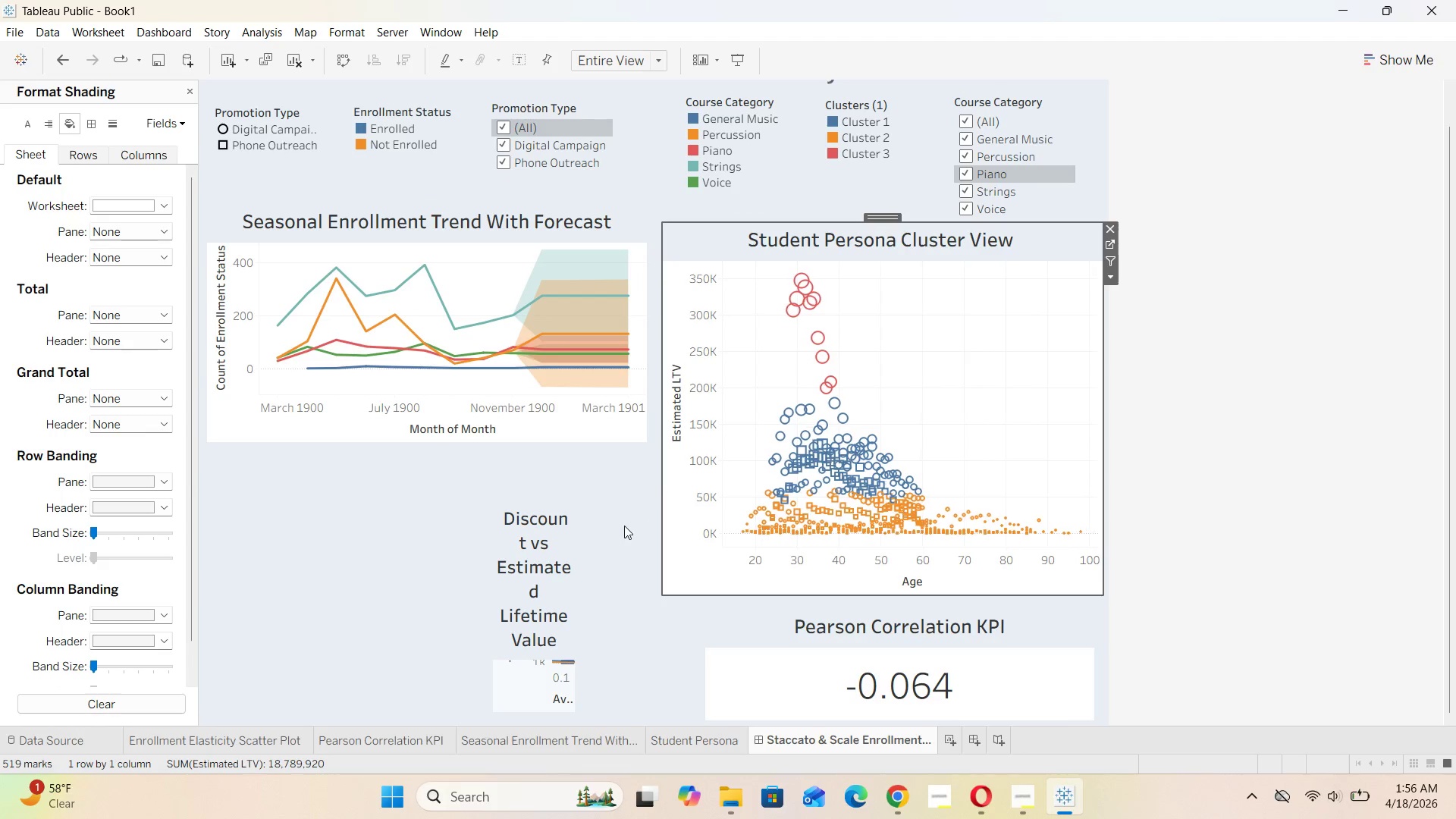 
left_click([623, 527])
 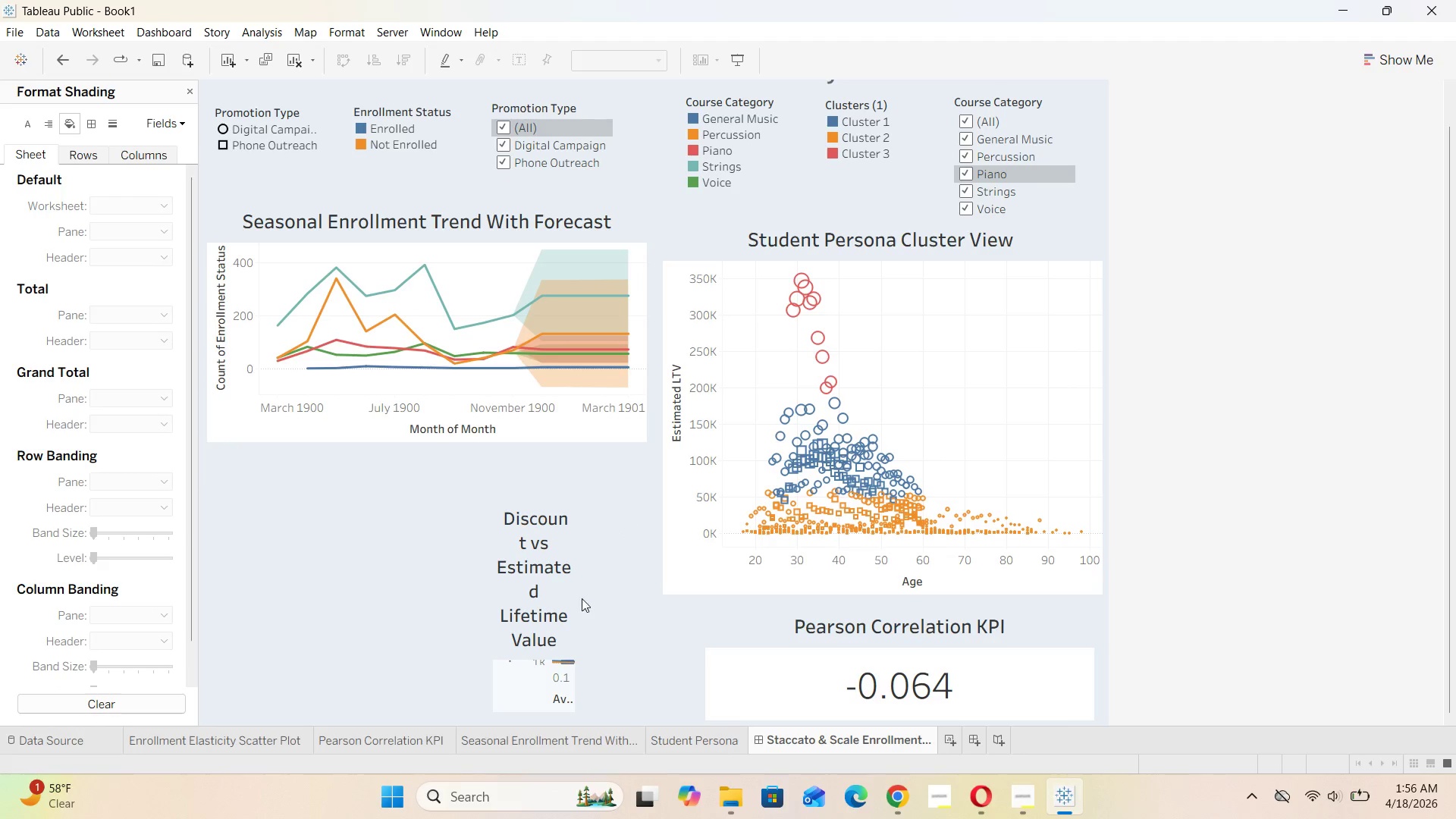 
left_click([576, 603])
 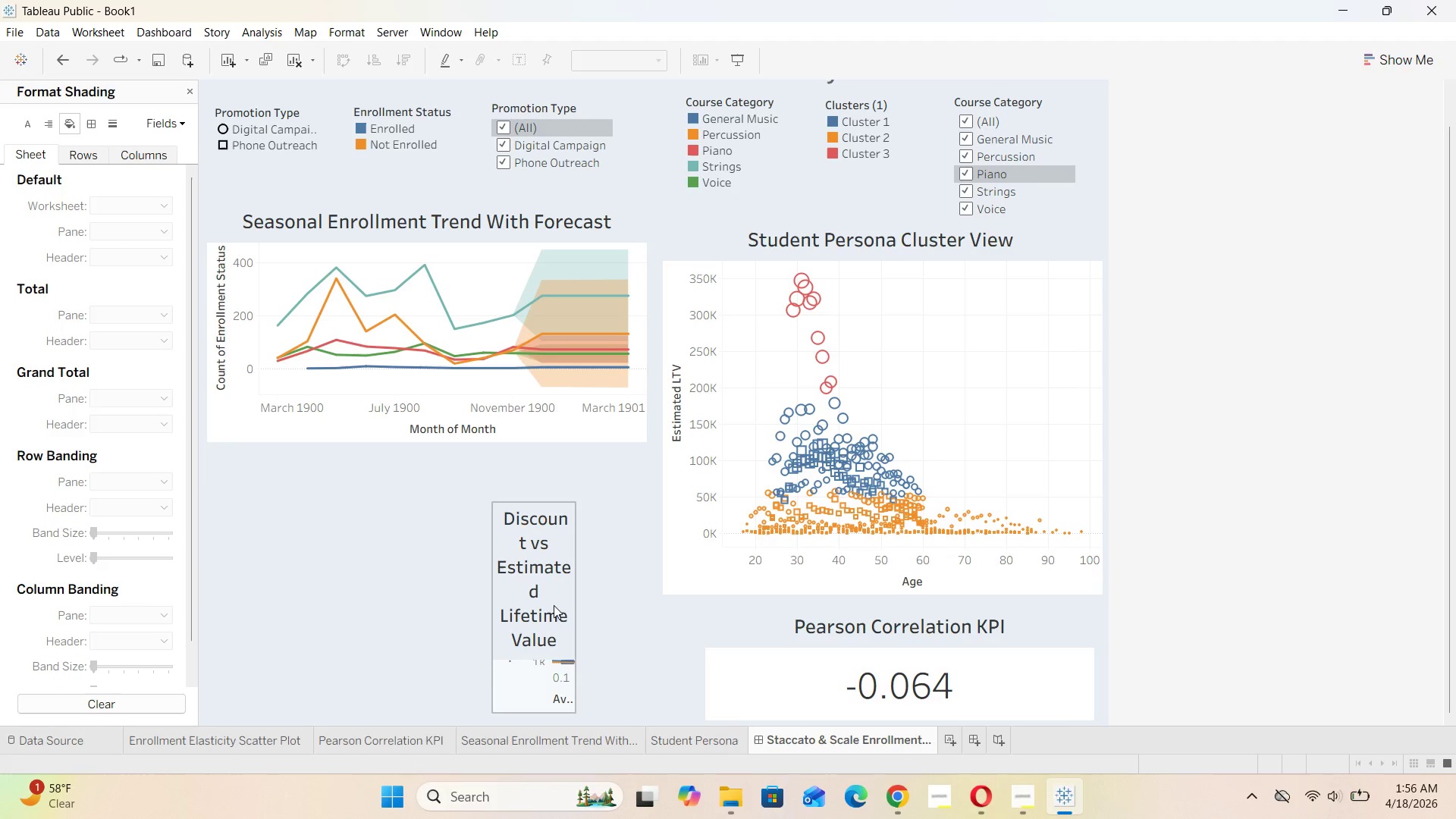 
left_click([553, 606])
 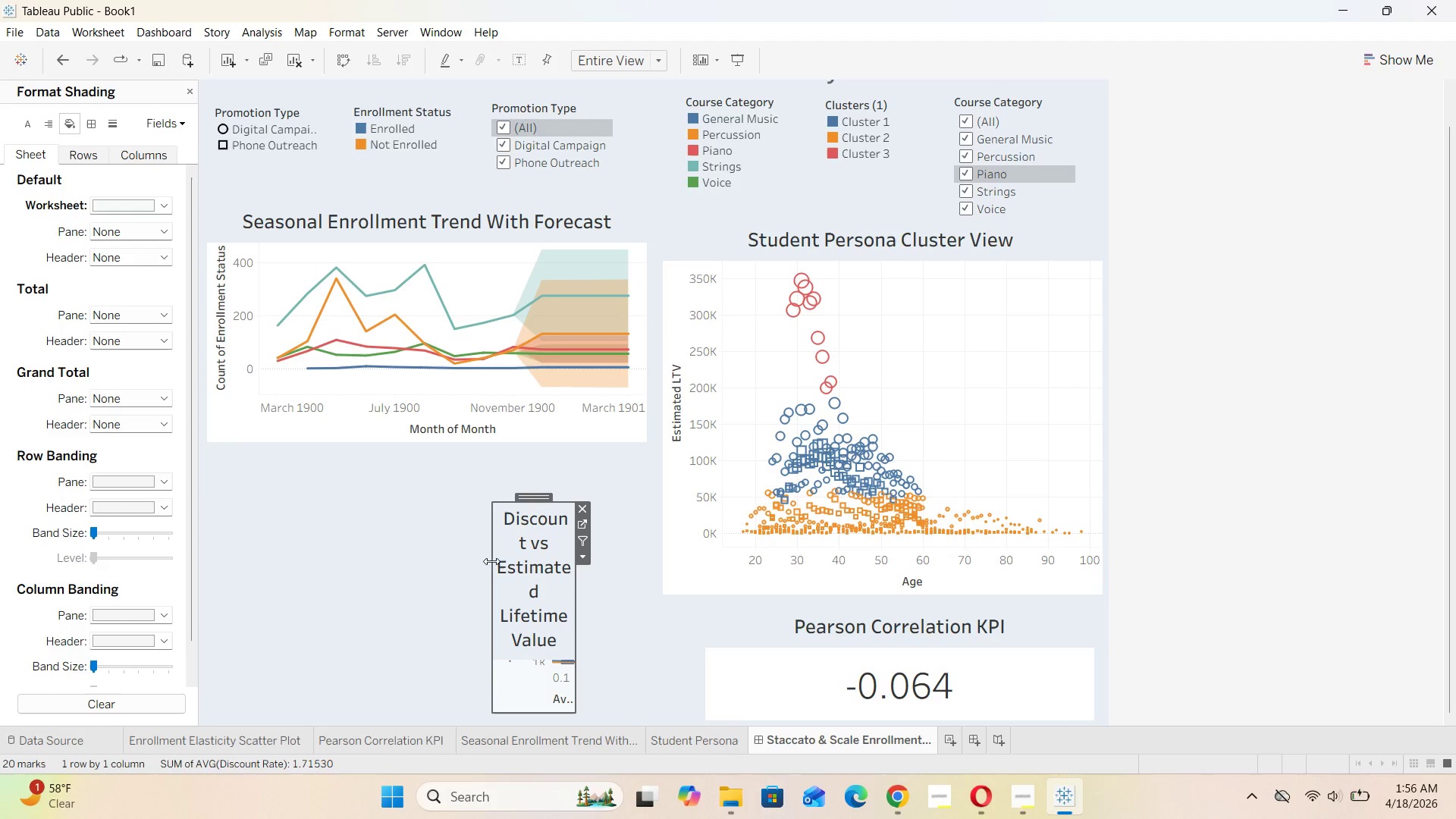 
left_click_drag(start_coordinate=[491, 561], to_coordinate=[208, 520])
 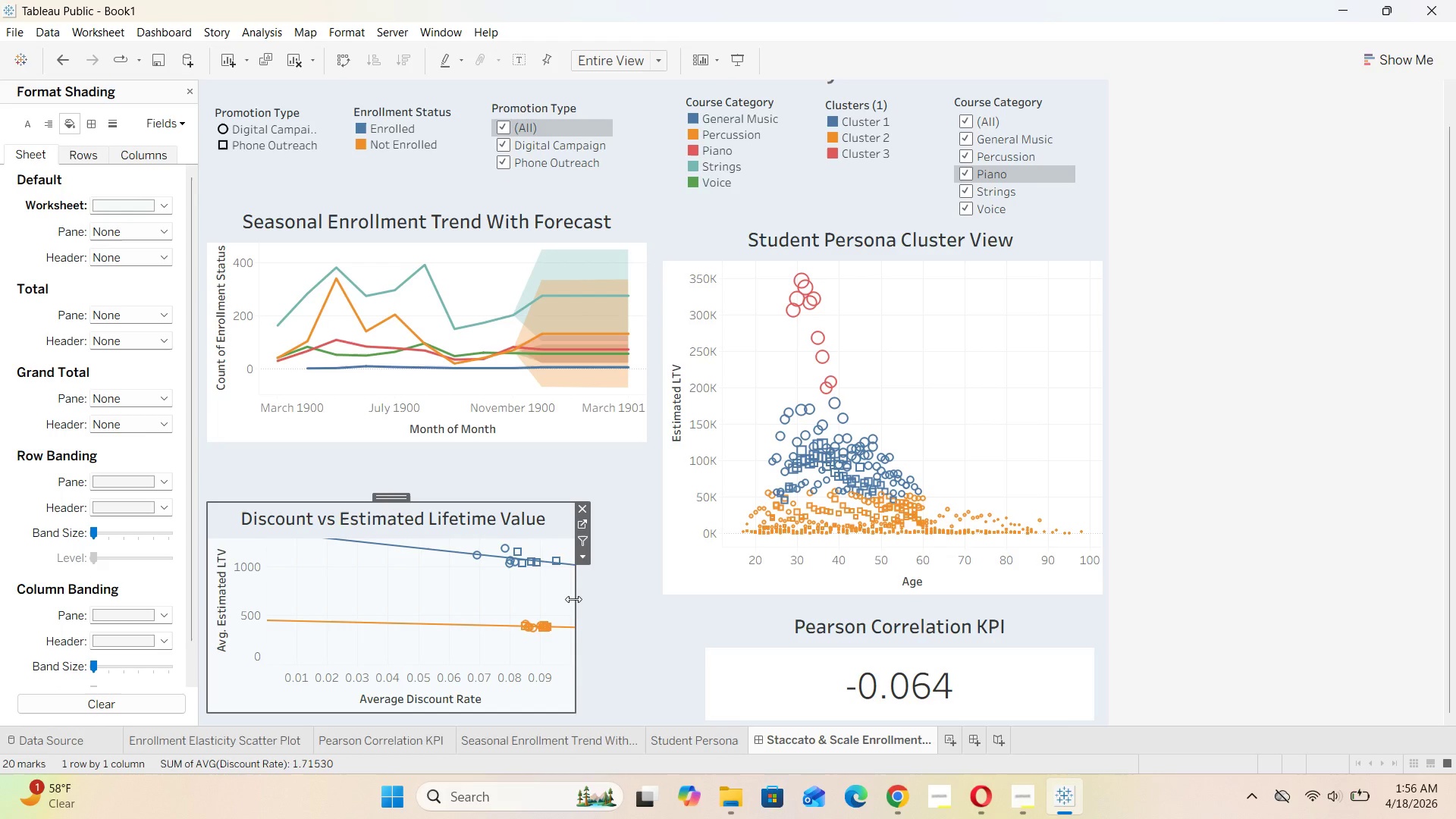 
left_click_drag(start_coordinate=[576, 599], to_coordinate=[649, 612])
 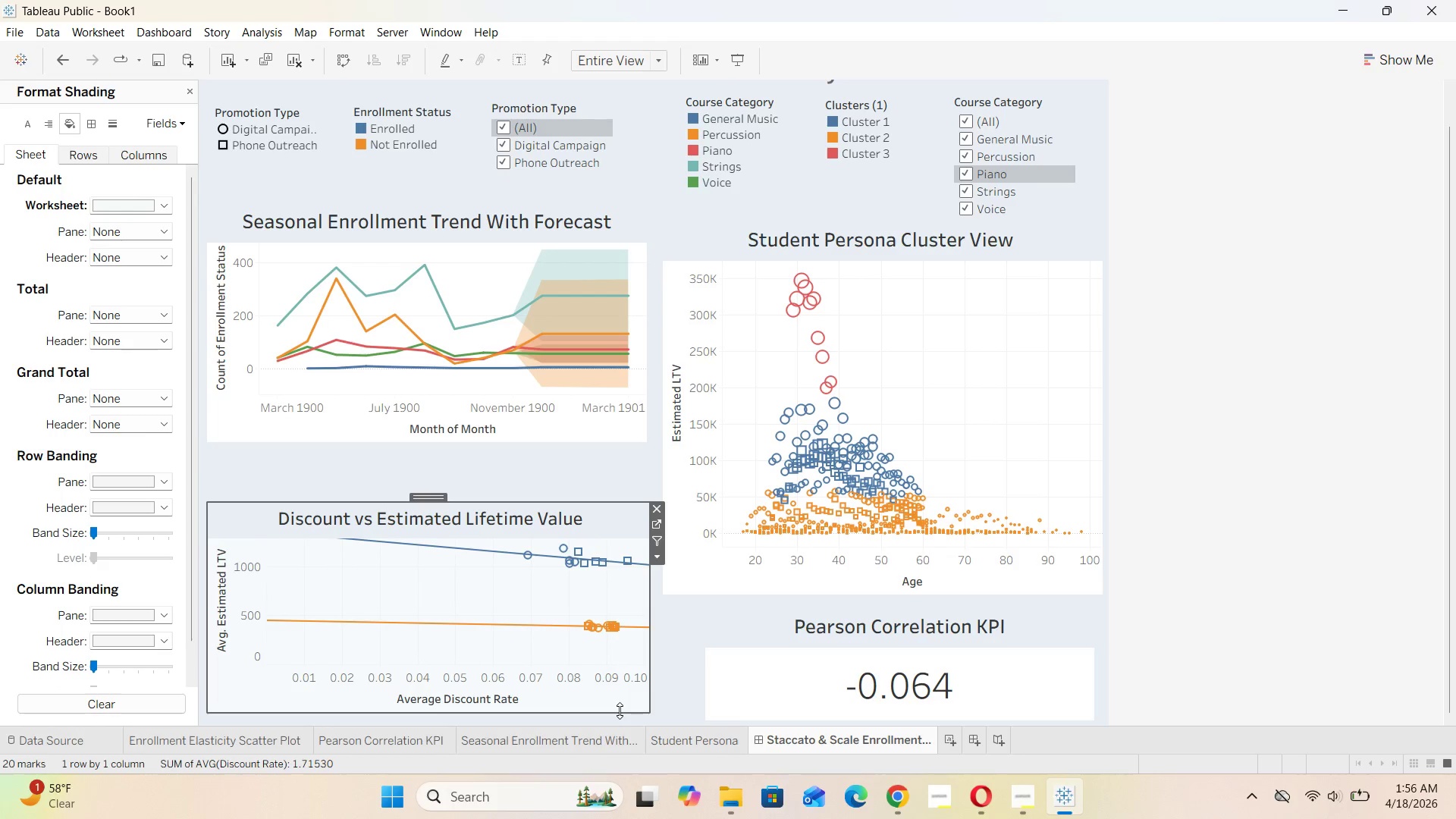 
left_click_drag(start_coordinate=[620, 712], to_coordinate=[620, 720])
 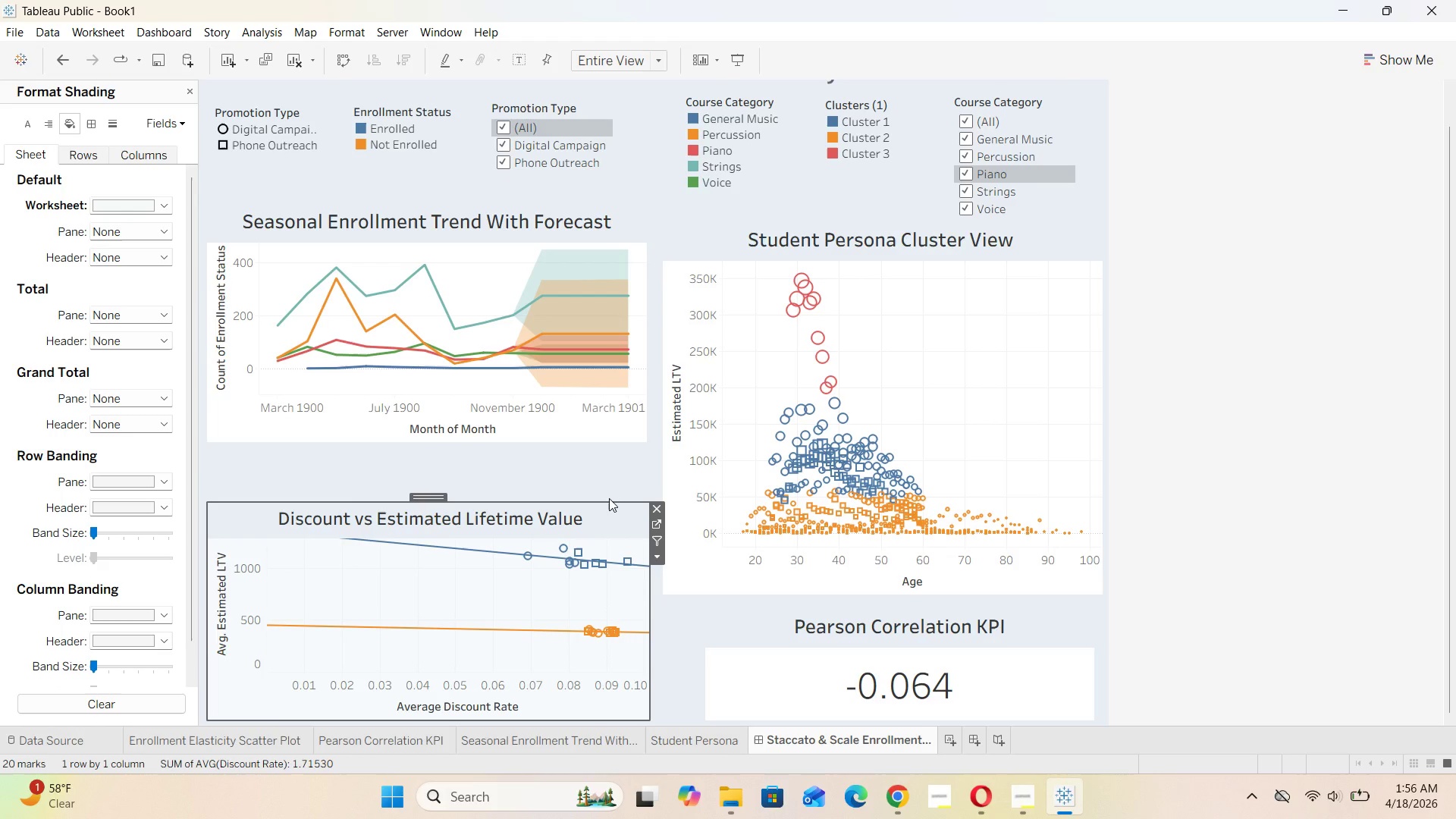 
left_click([609, 498])
 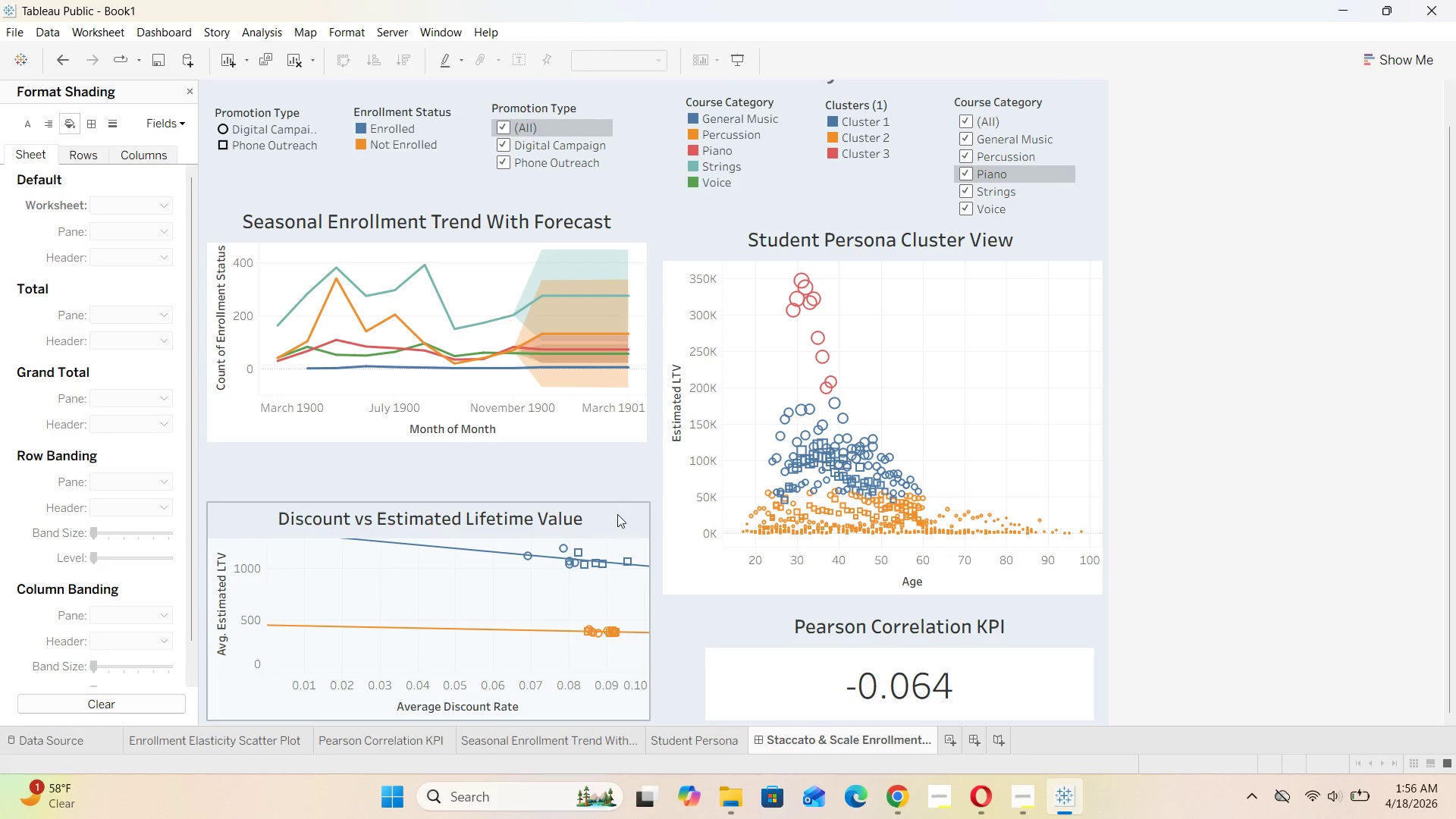 
left_click([617, 514])
 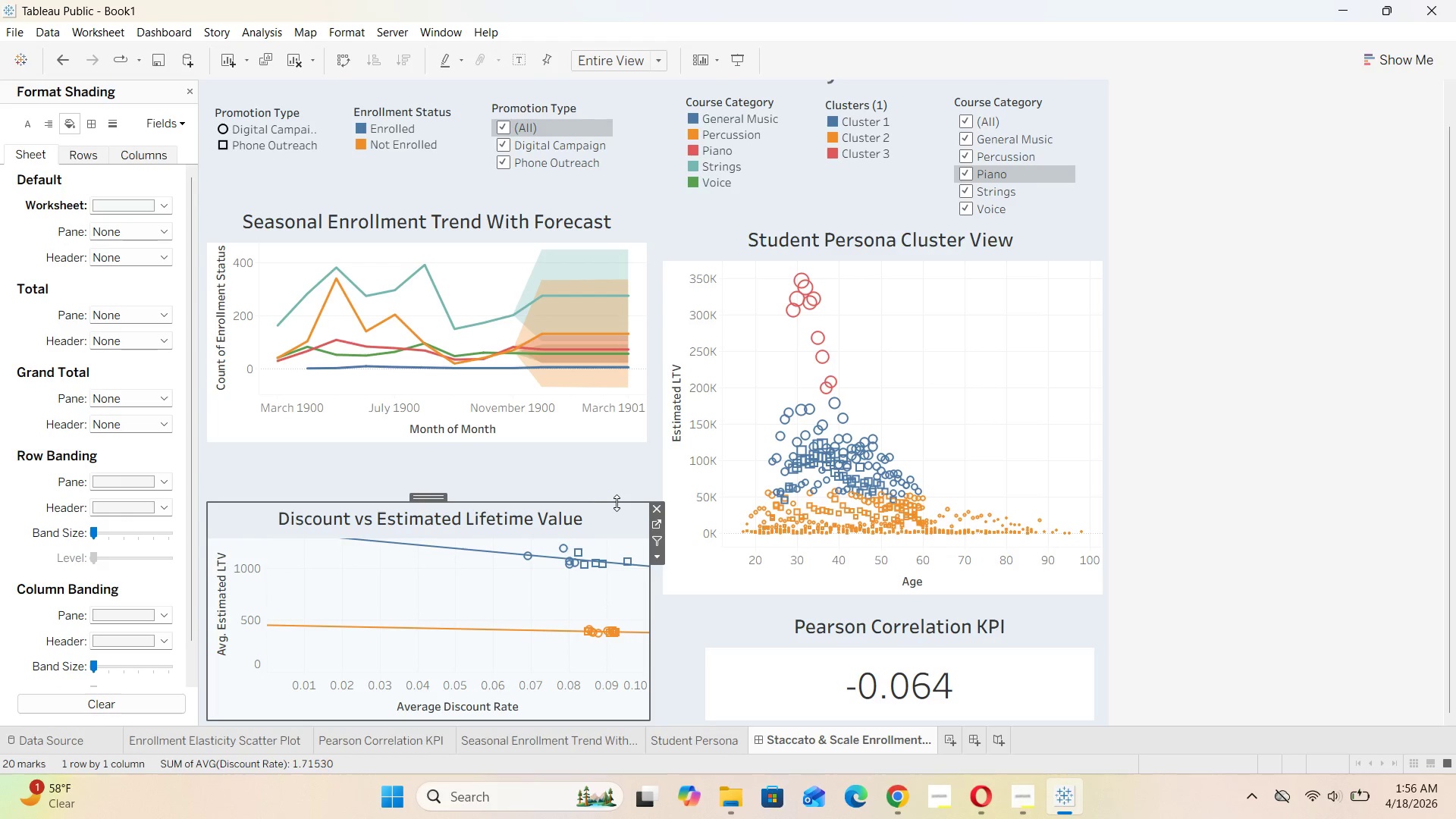 
left_click_drag(start_coordinate=[617, 503], to_coordinate=[611, 460])
 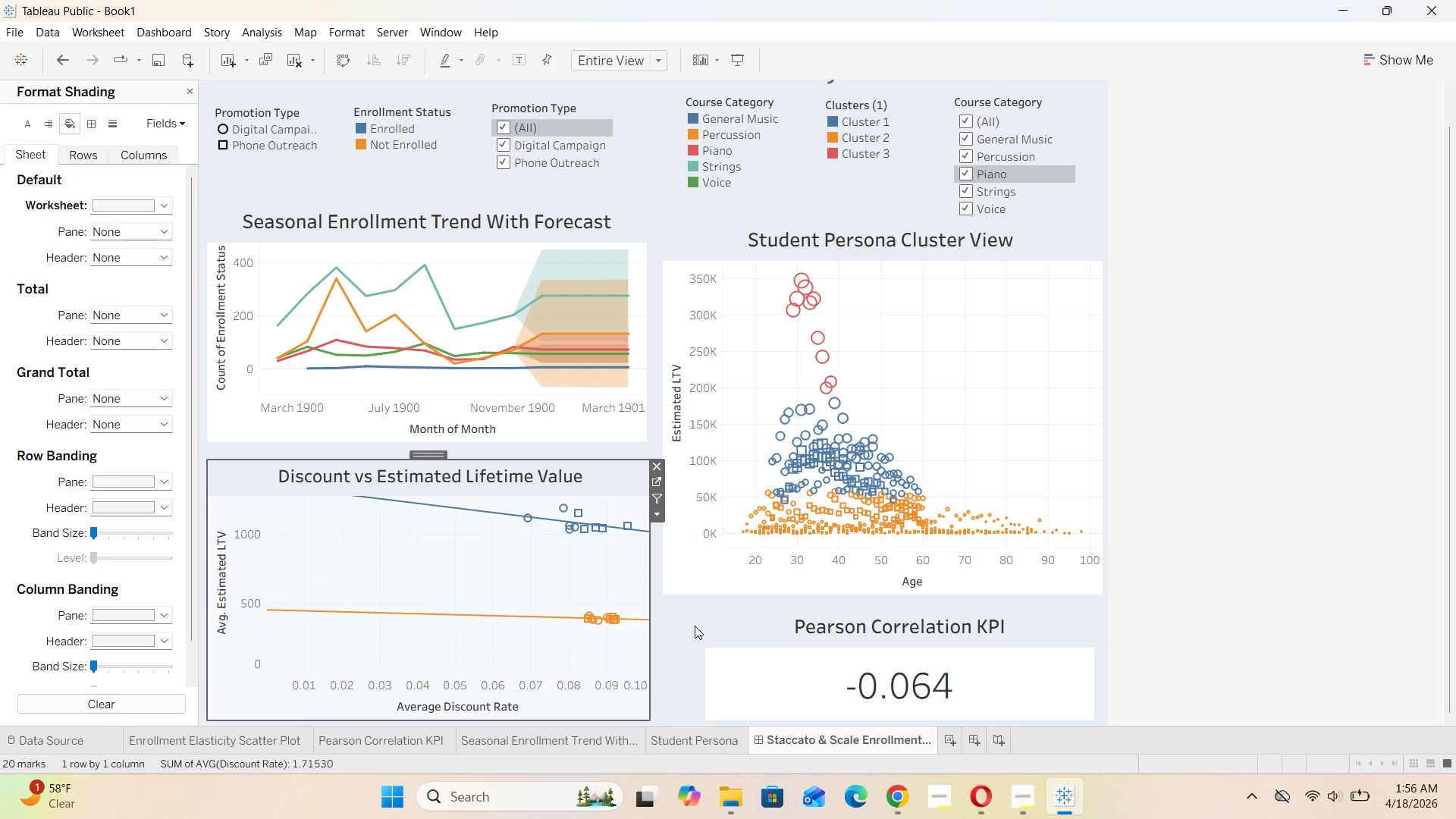 
left_click([689, 627])
 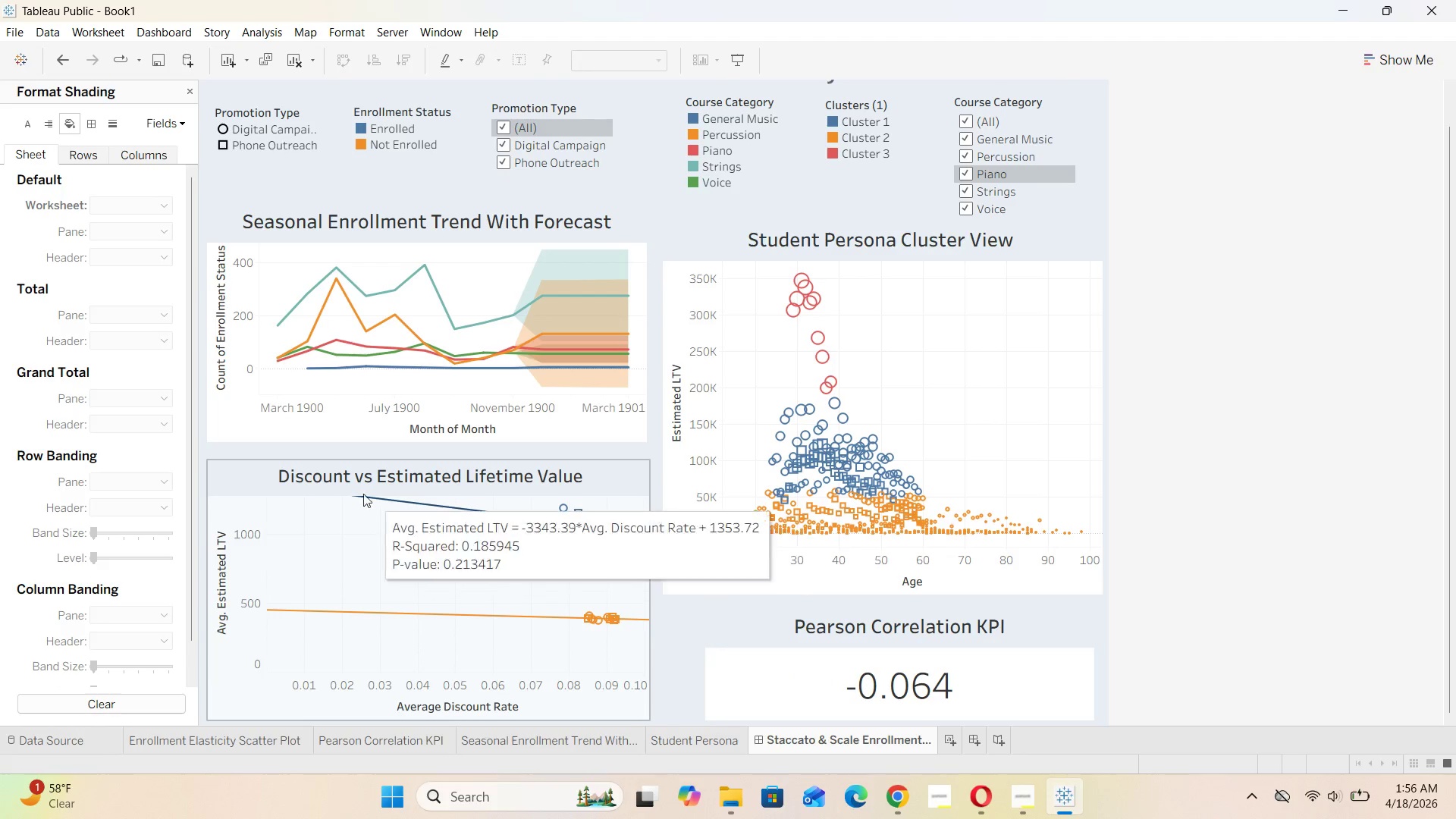 
left_click([238, 469])
 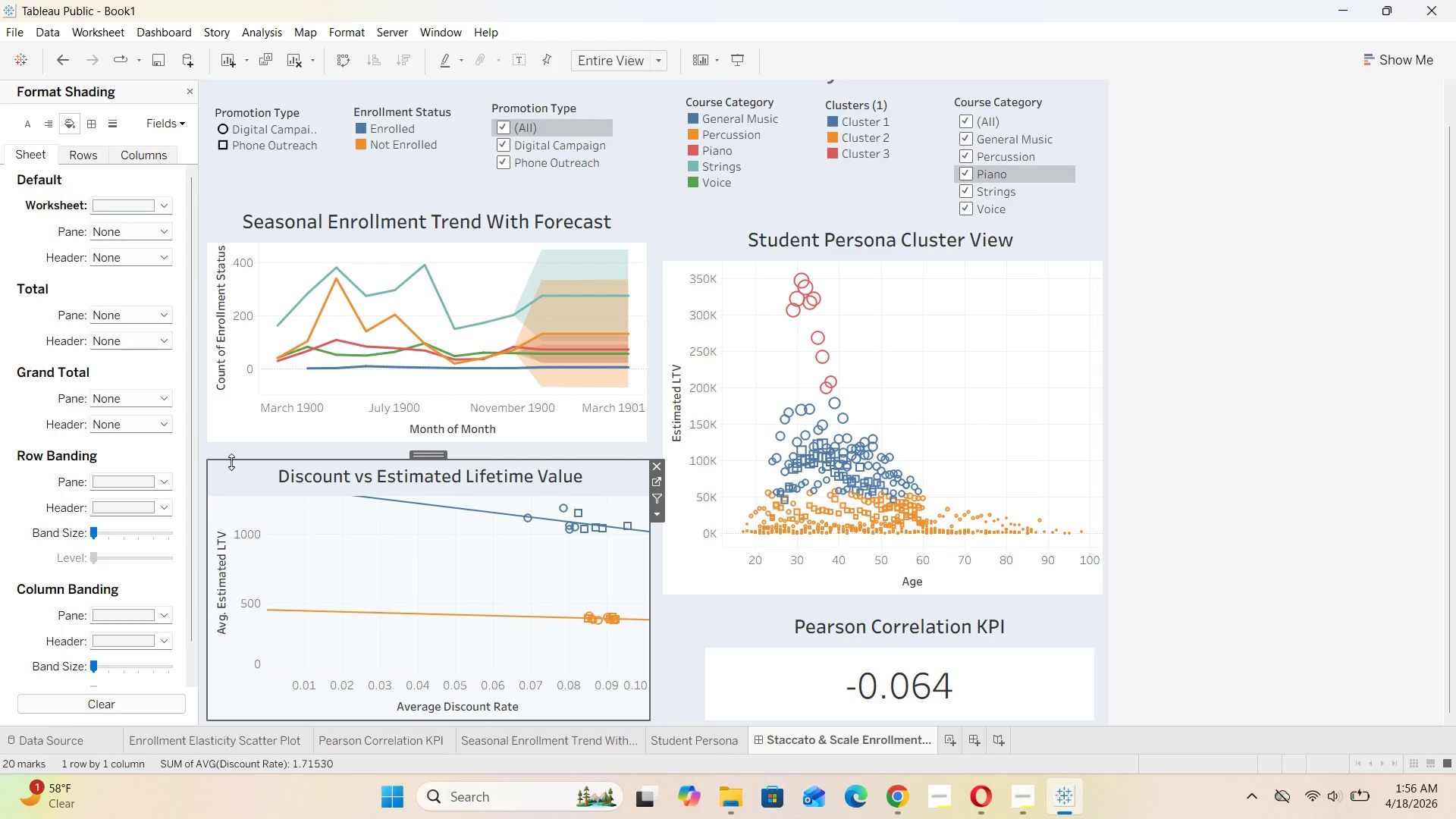 
left_click_drag(start_coordinate=[232, 462], to_coordinate=[234, 450])
 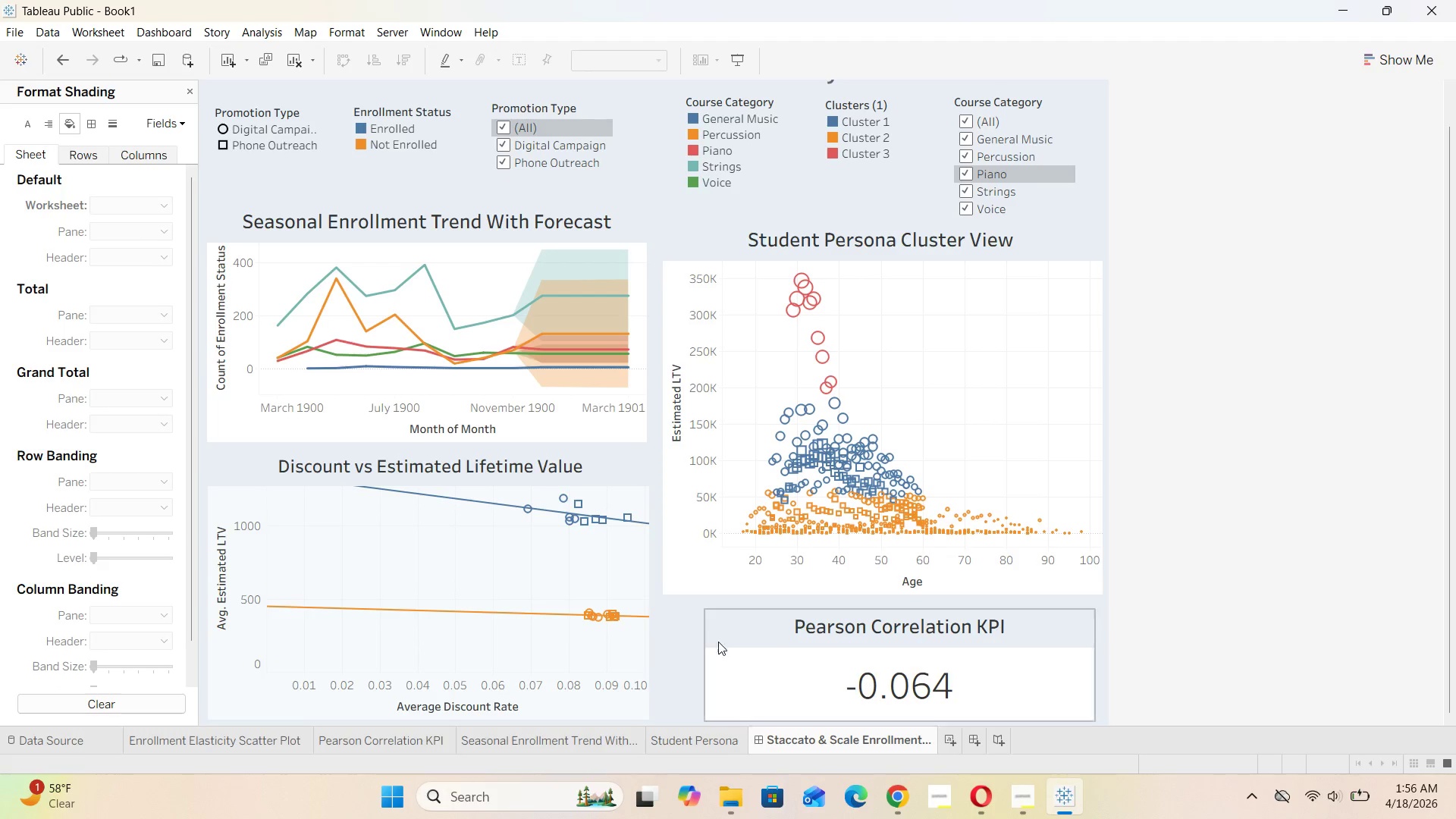 
left_click([744, 655])
 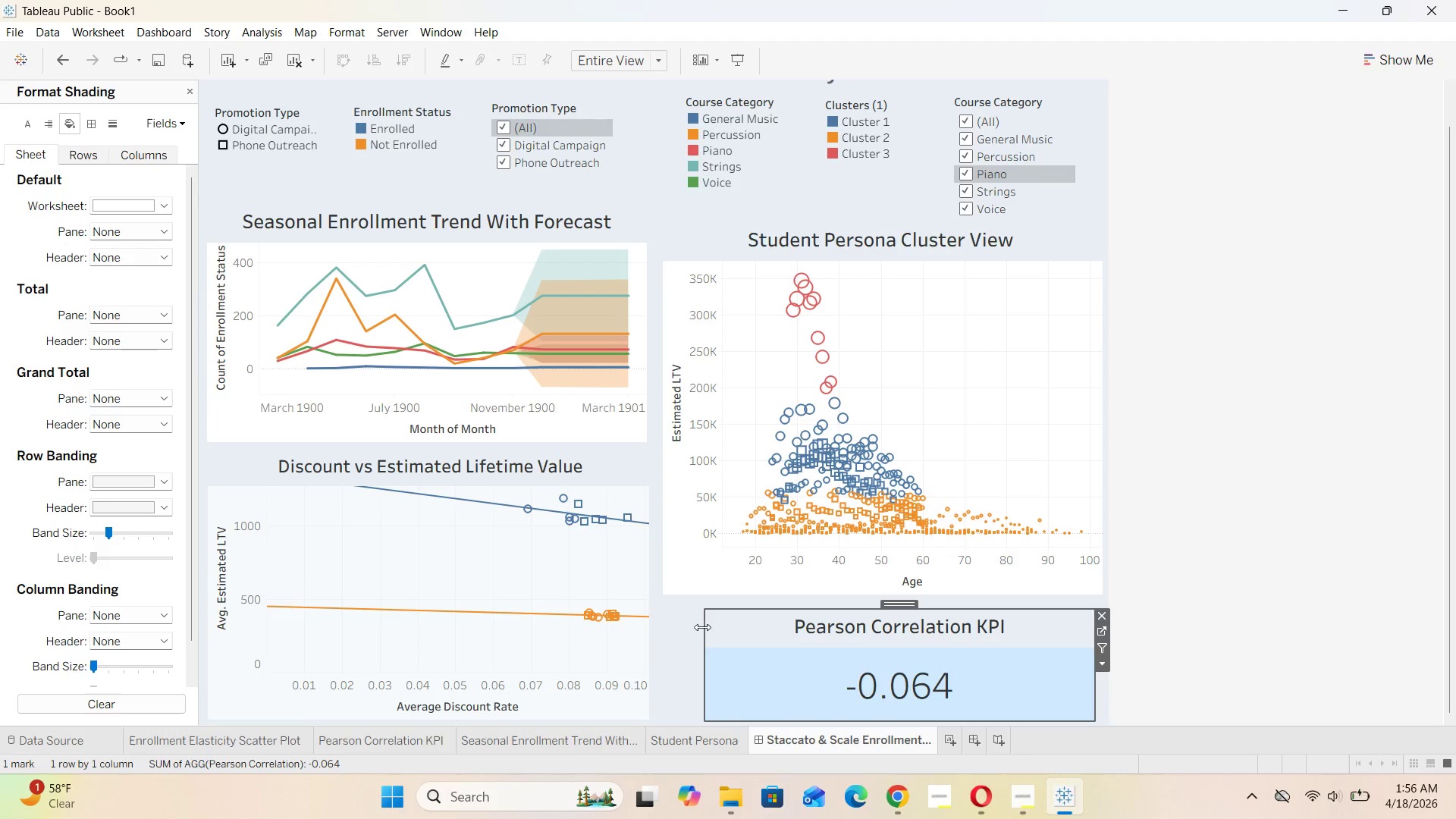 
left_click_drag(start_coordinate=[701, 628], to_coordinate=[664, 635])
 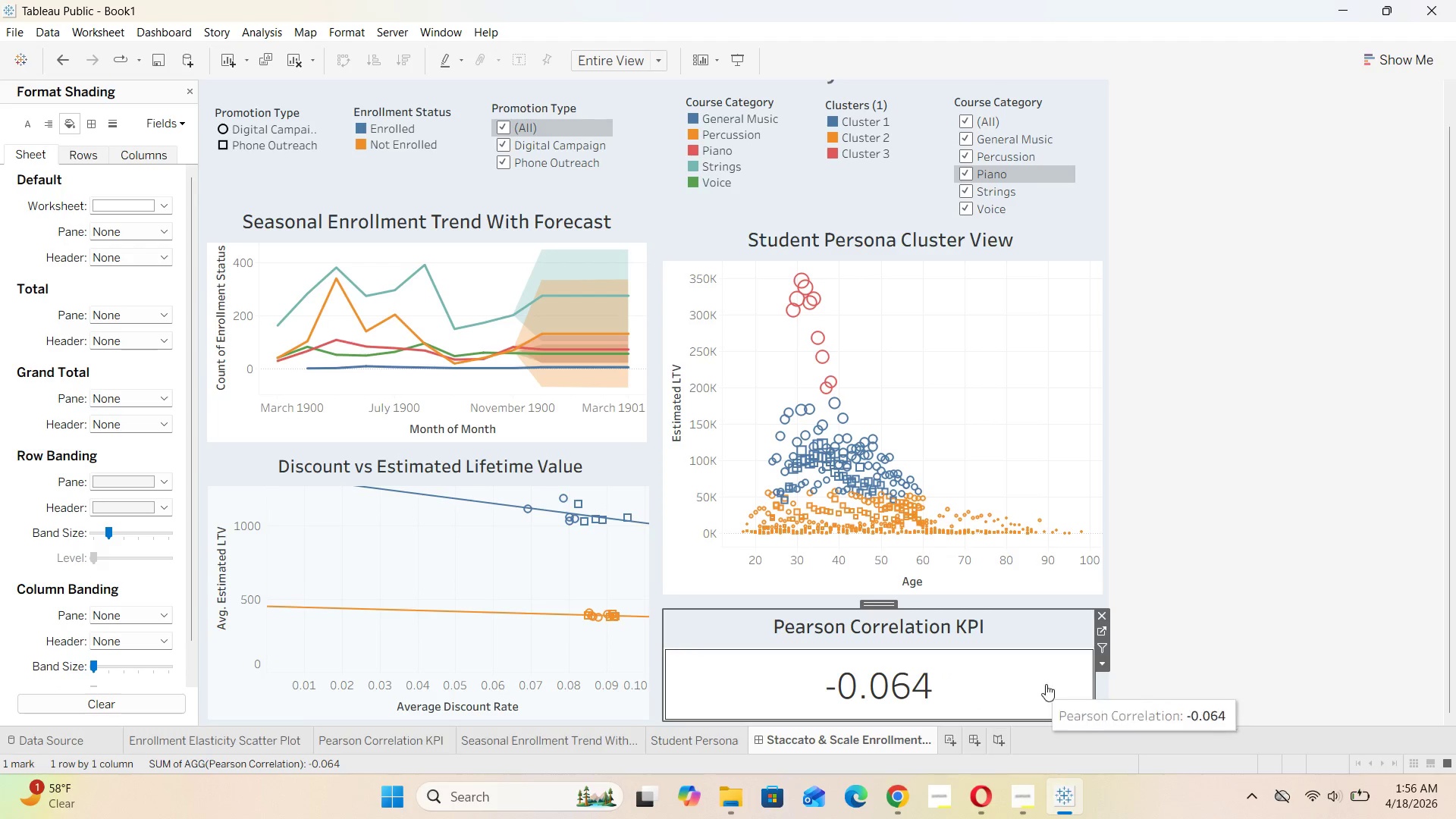 
left_click([1182, 704])
 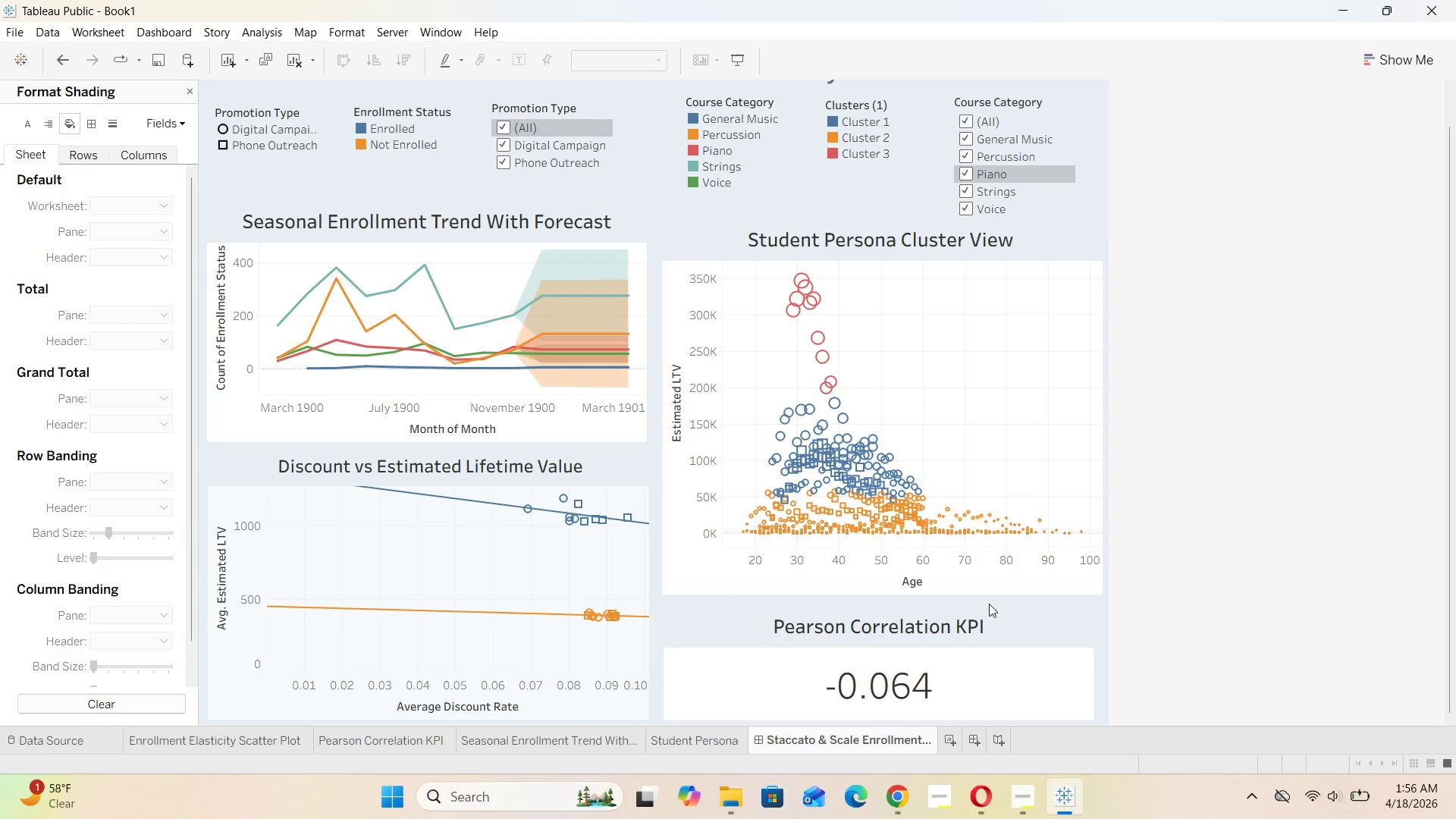 
left_click([1010, 588])
 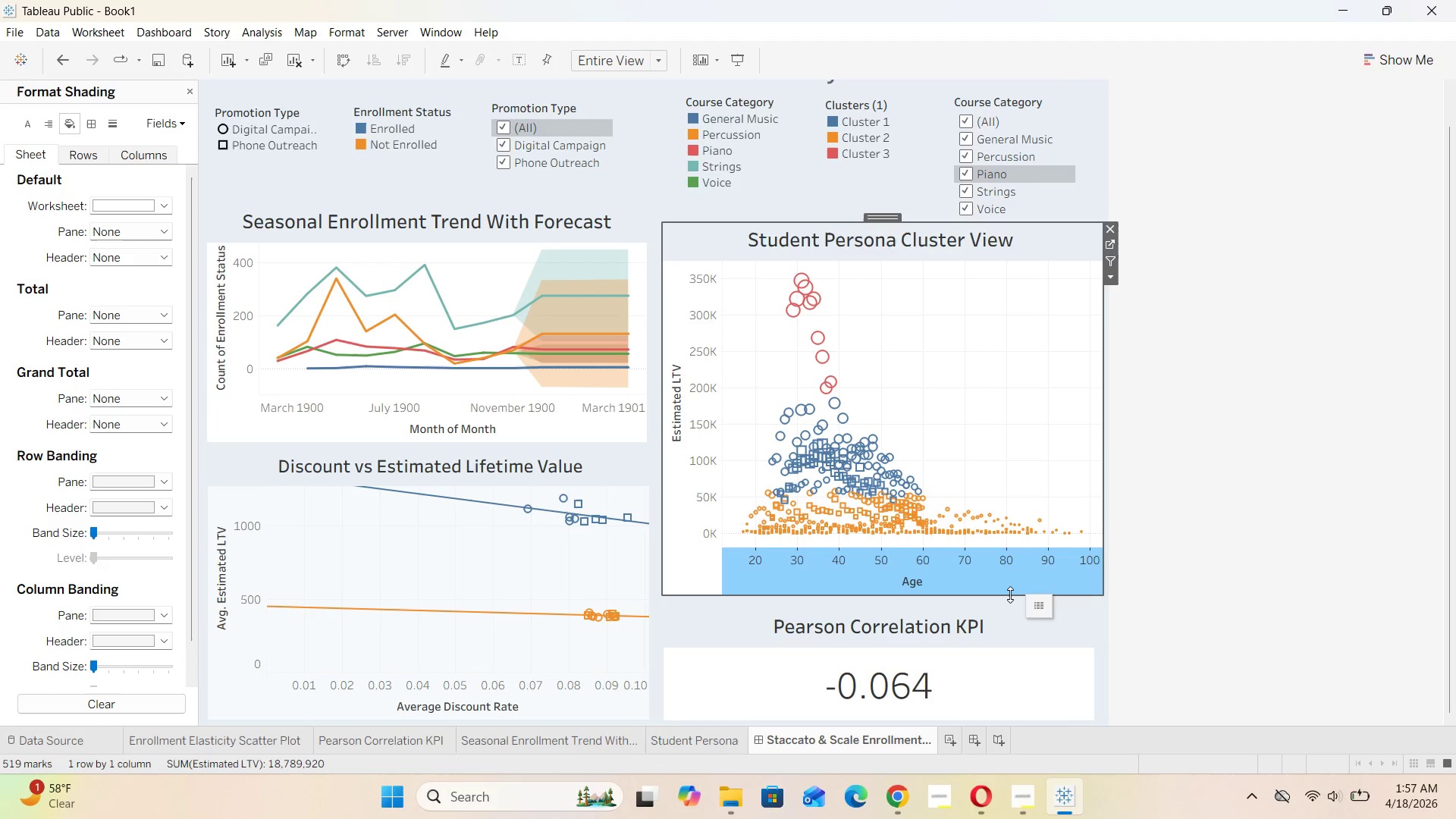 
left_click_drag(start_coordinate=[1010, 595], to_coordinate=[1012, 611])
 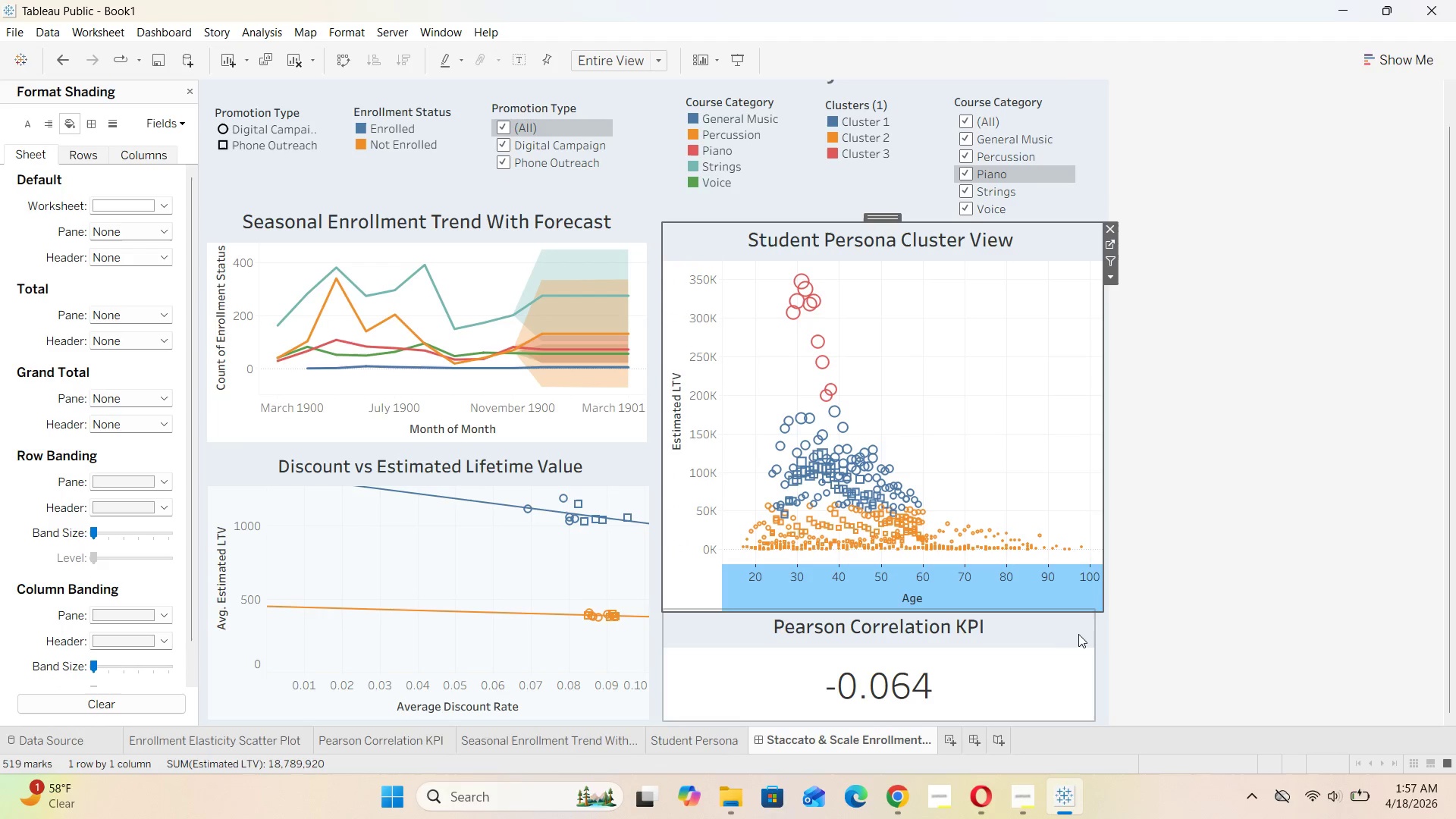 
left_click([1078, 631])
 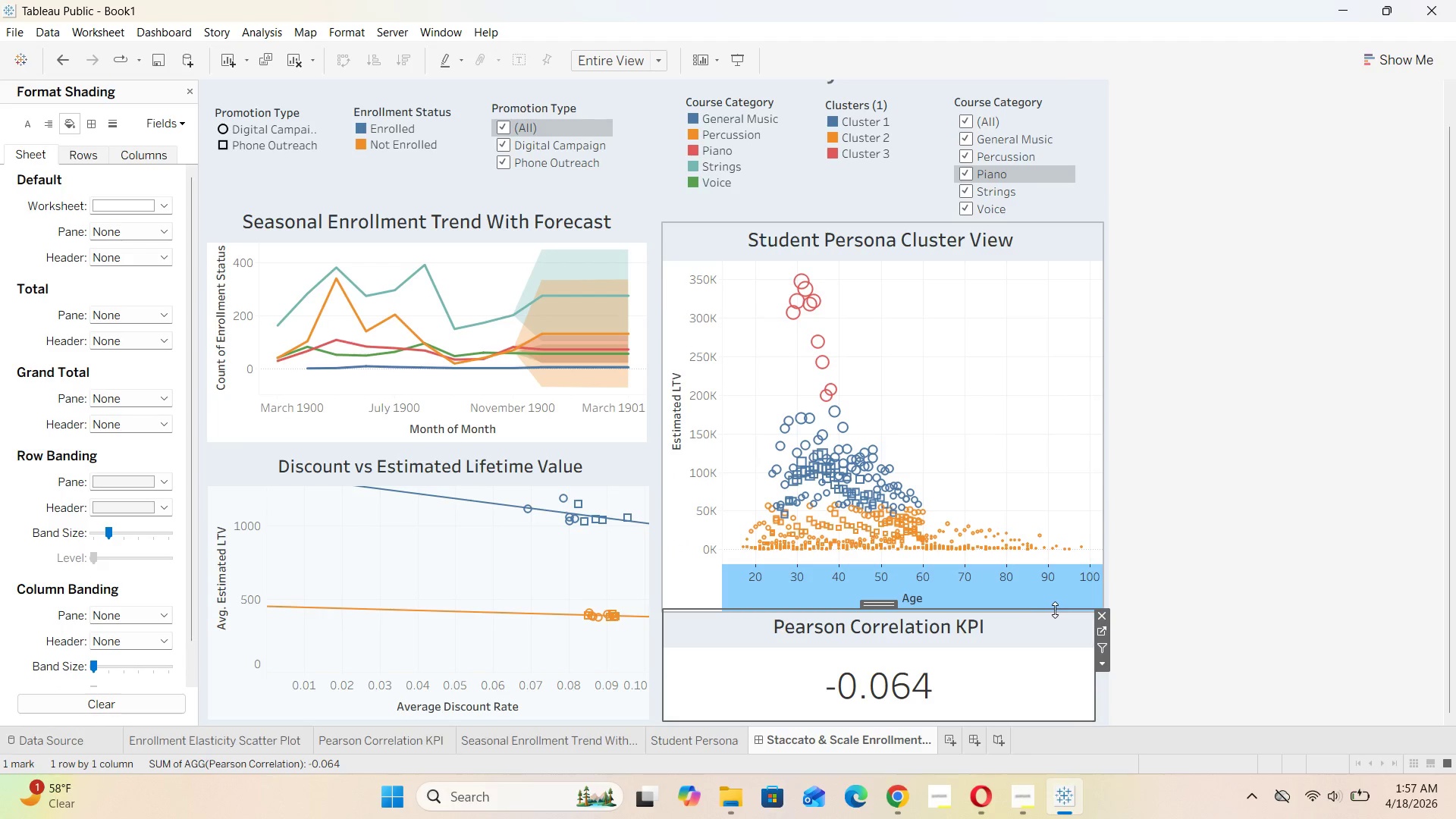 
left_click_drag(start_coordinate=[1056, 610], to_coordinate=[1054, 624])
 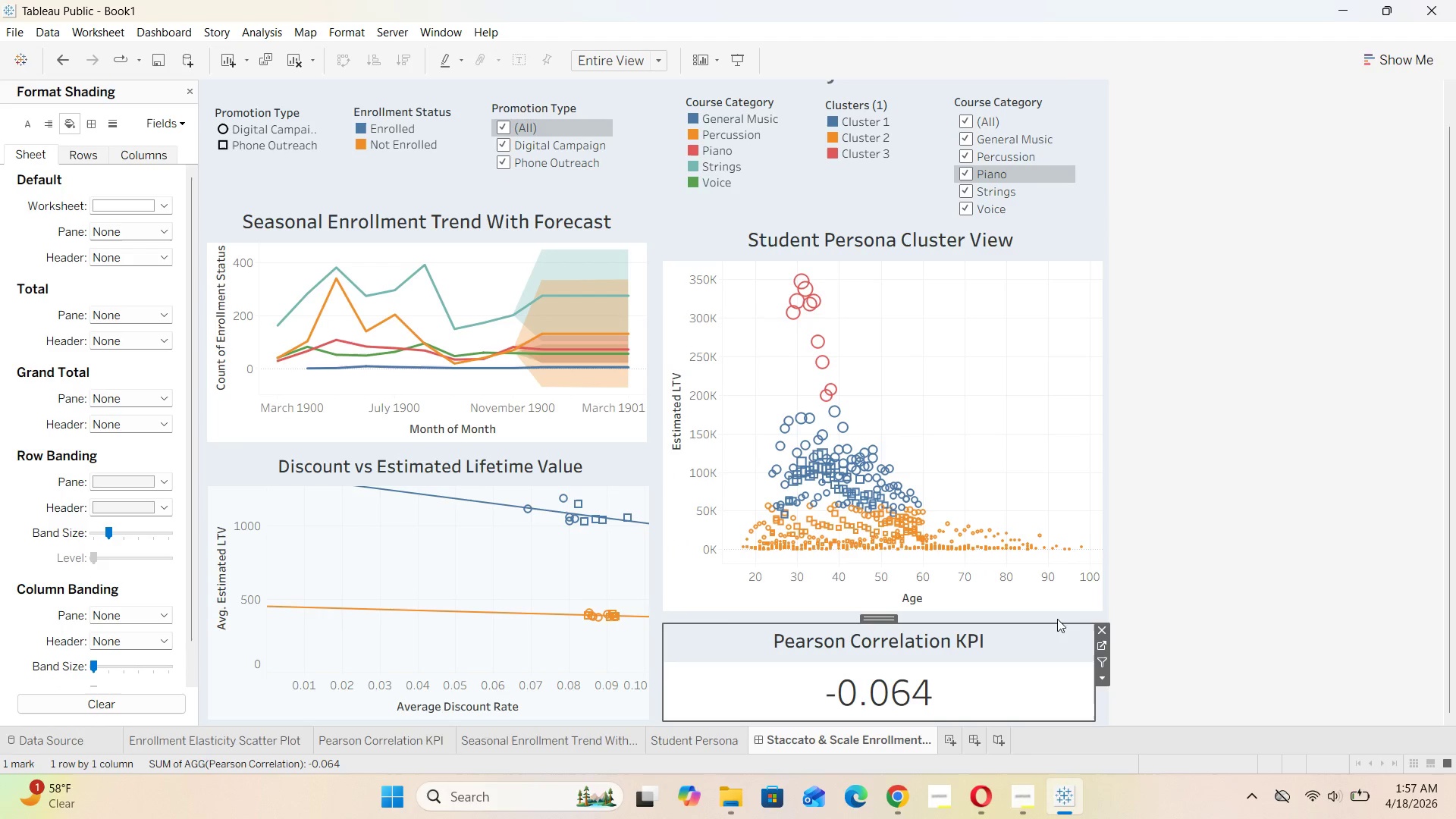 
left_click([1175, 607])
 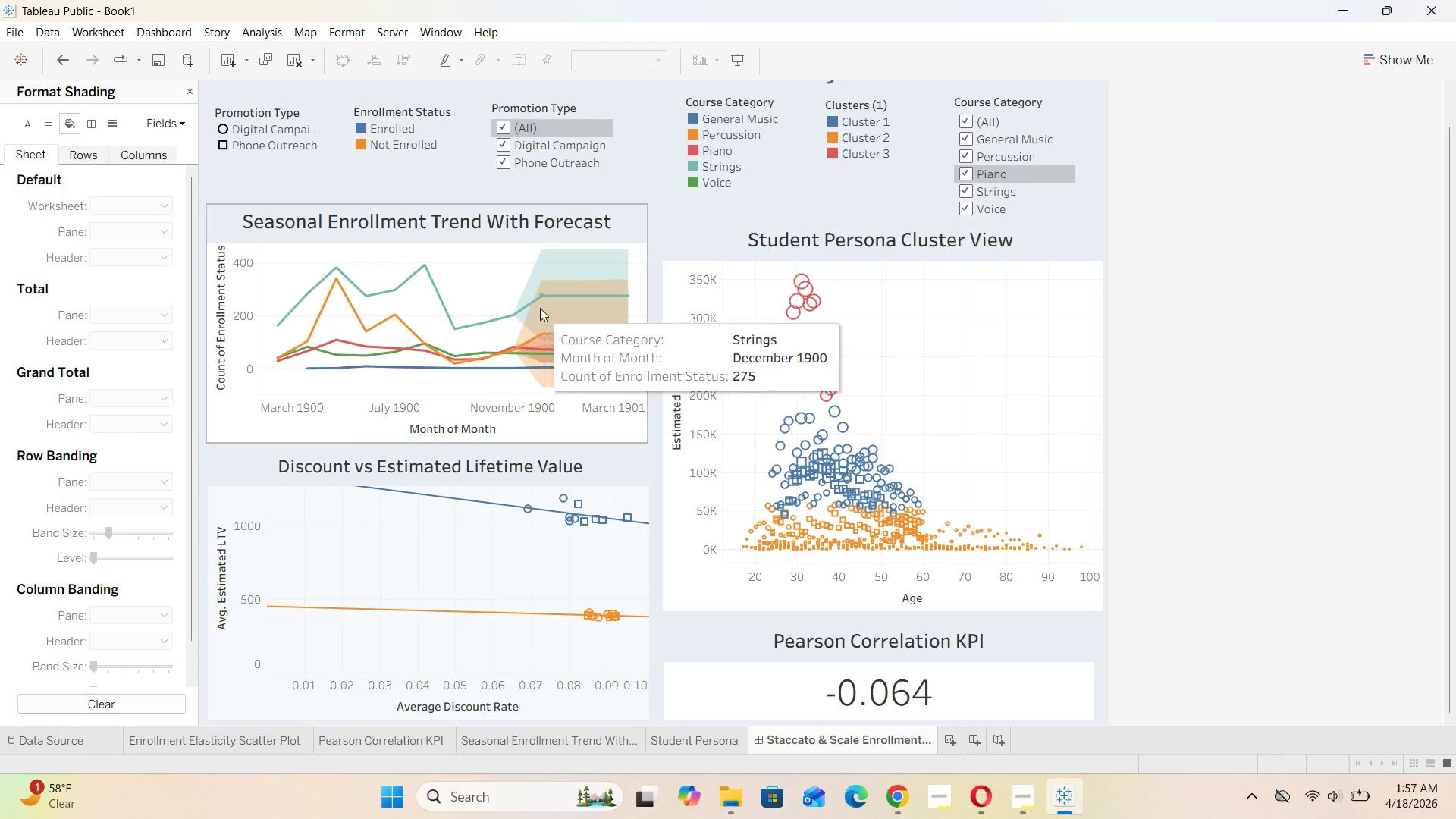 
wait(14.34)
 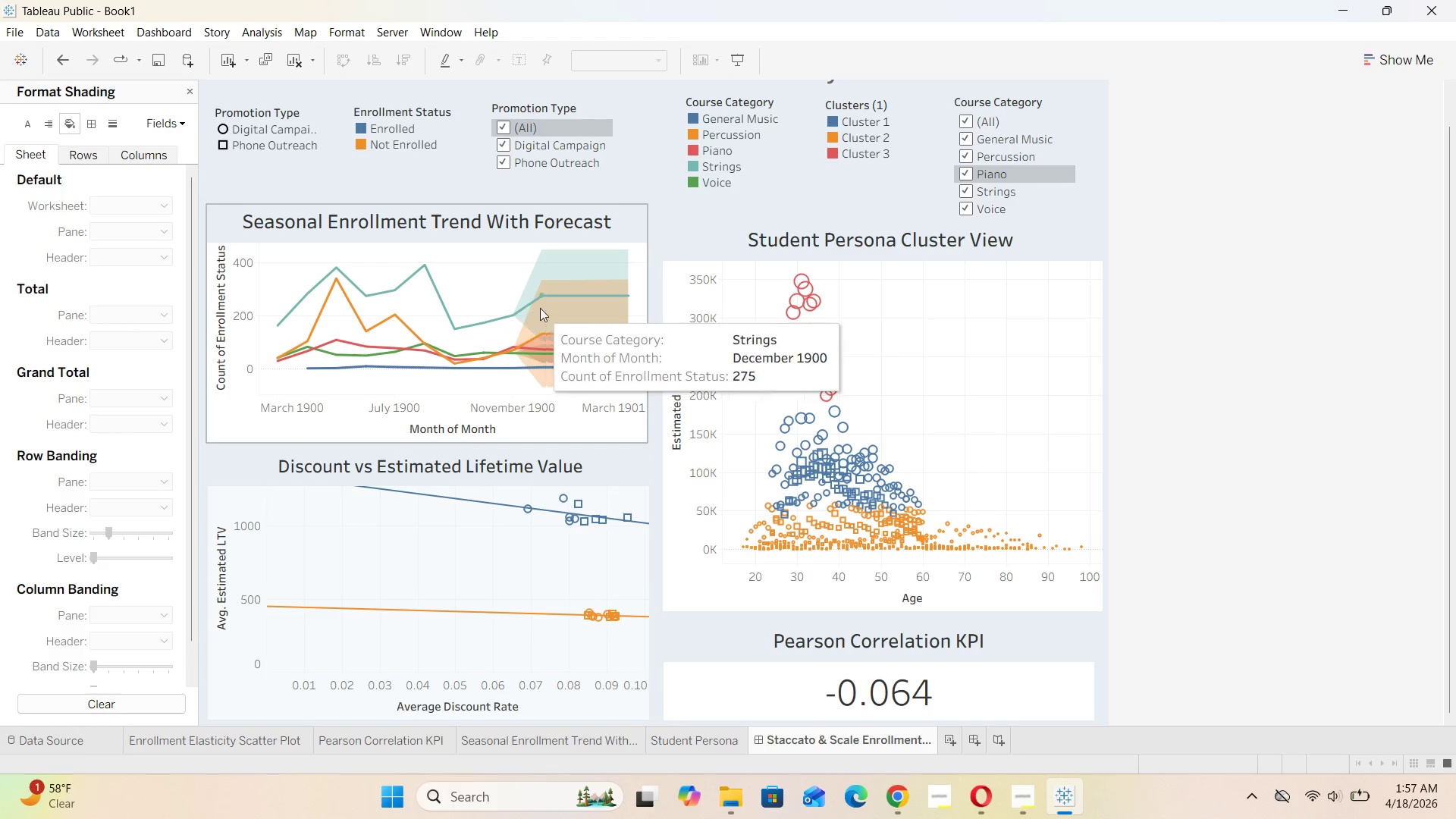 
left_click([519, 215])
 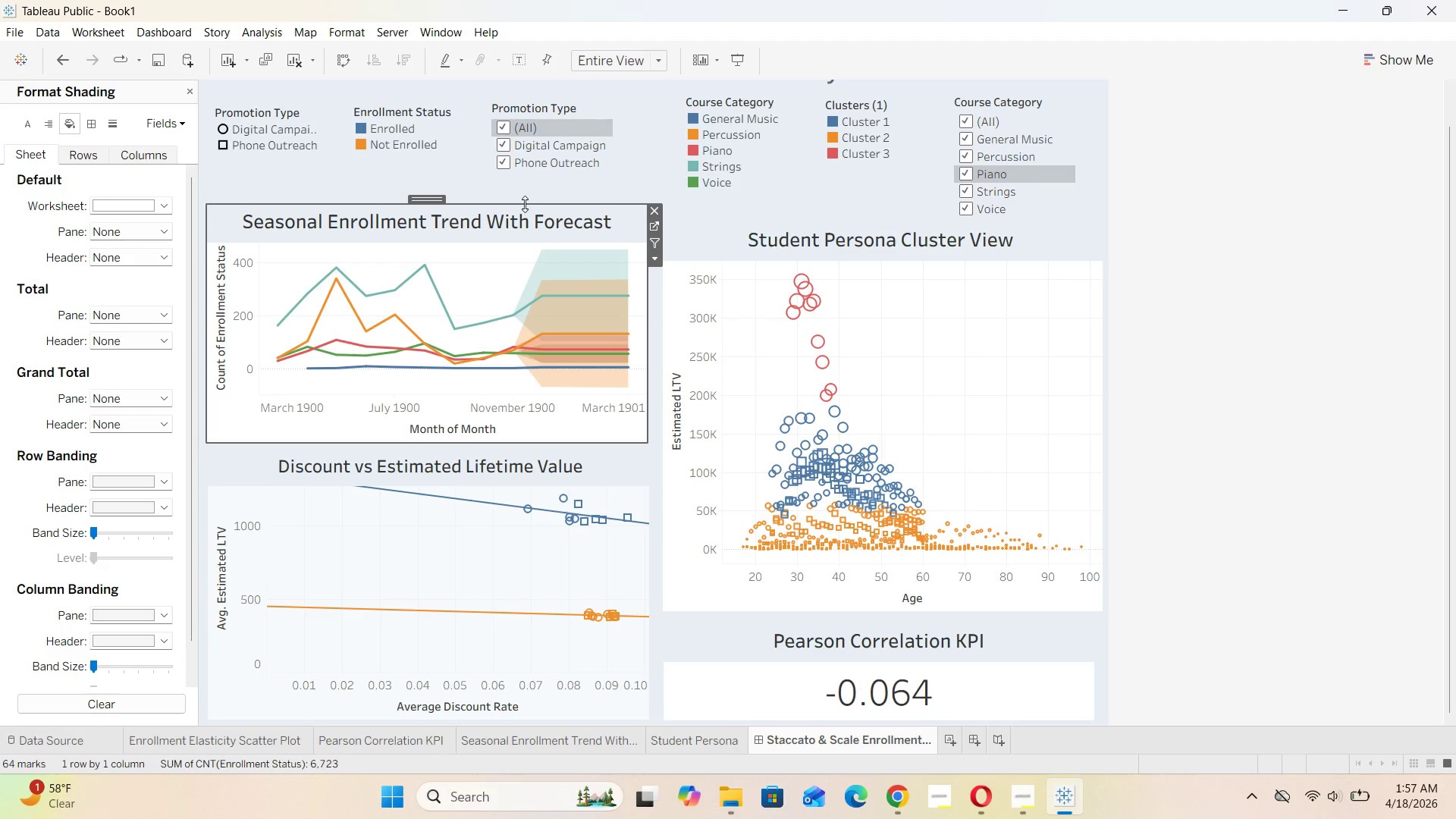 
left_click_drag(start_coordinate=[526, 203], to_coordinate=[535, 181])
 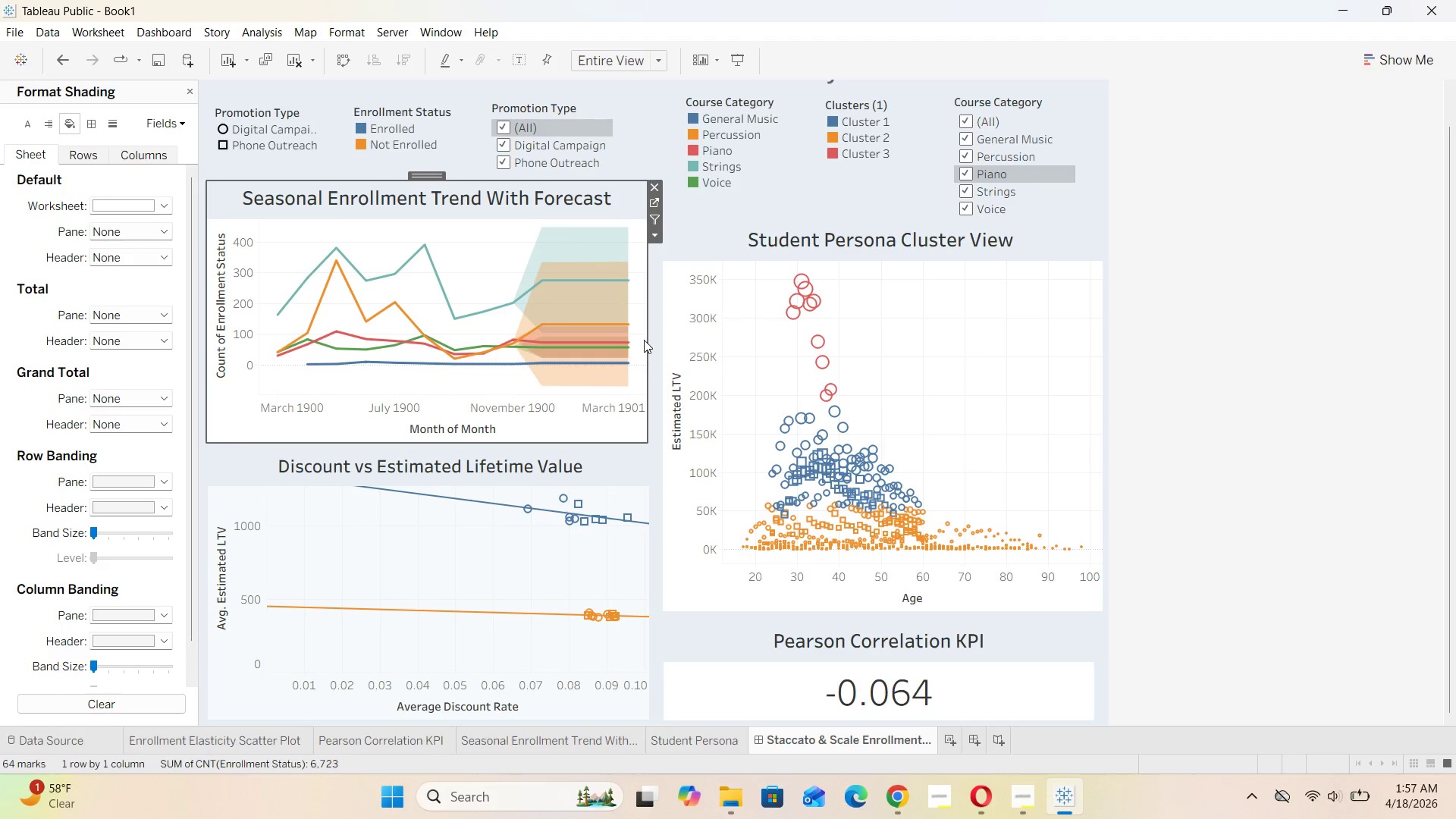 
left_click_drag(start_coordinate=[645, 339], to_coordinate=[651, 339])
 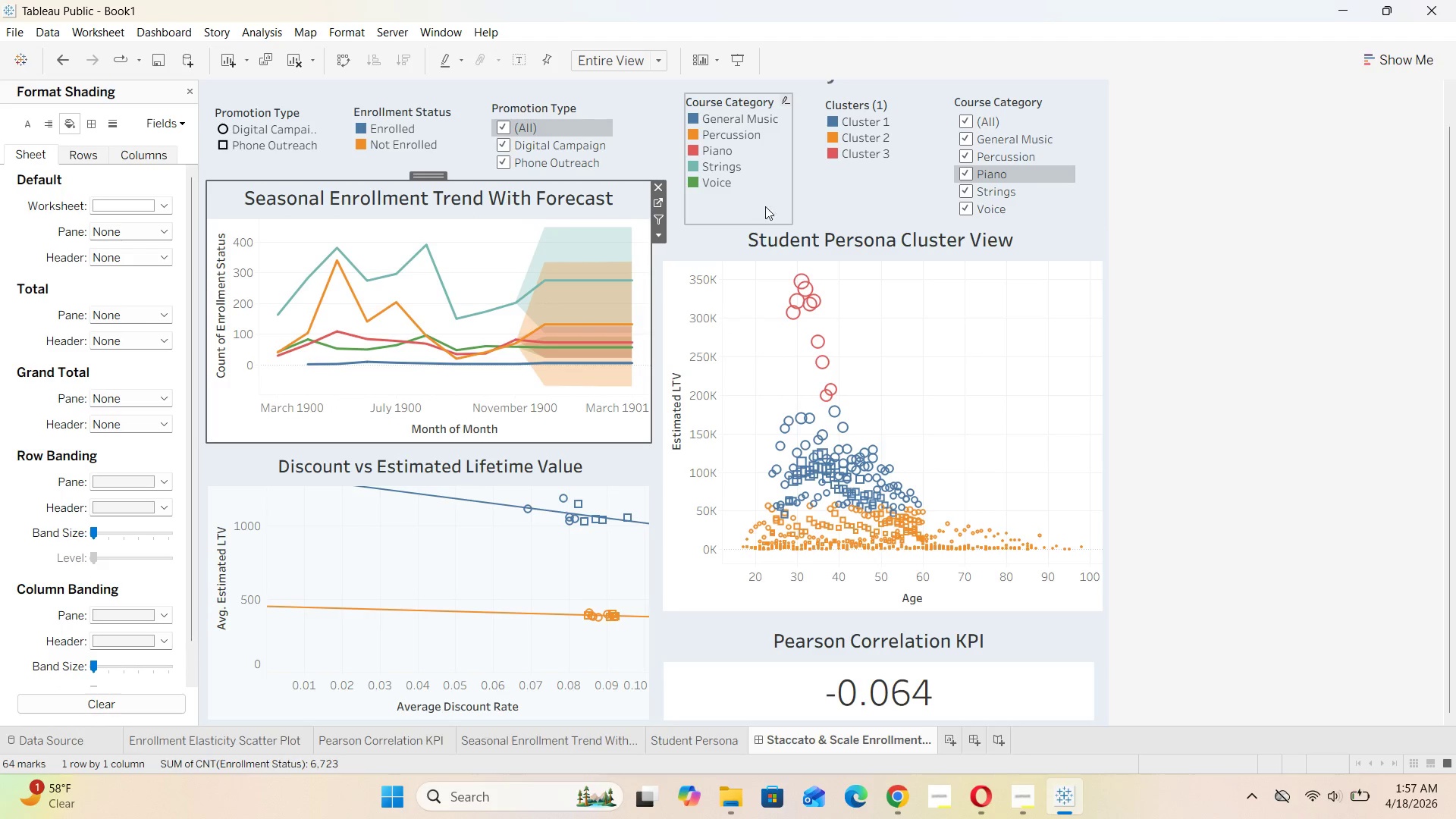 
left_click([885, 206])
 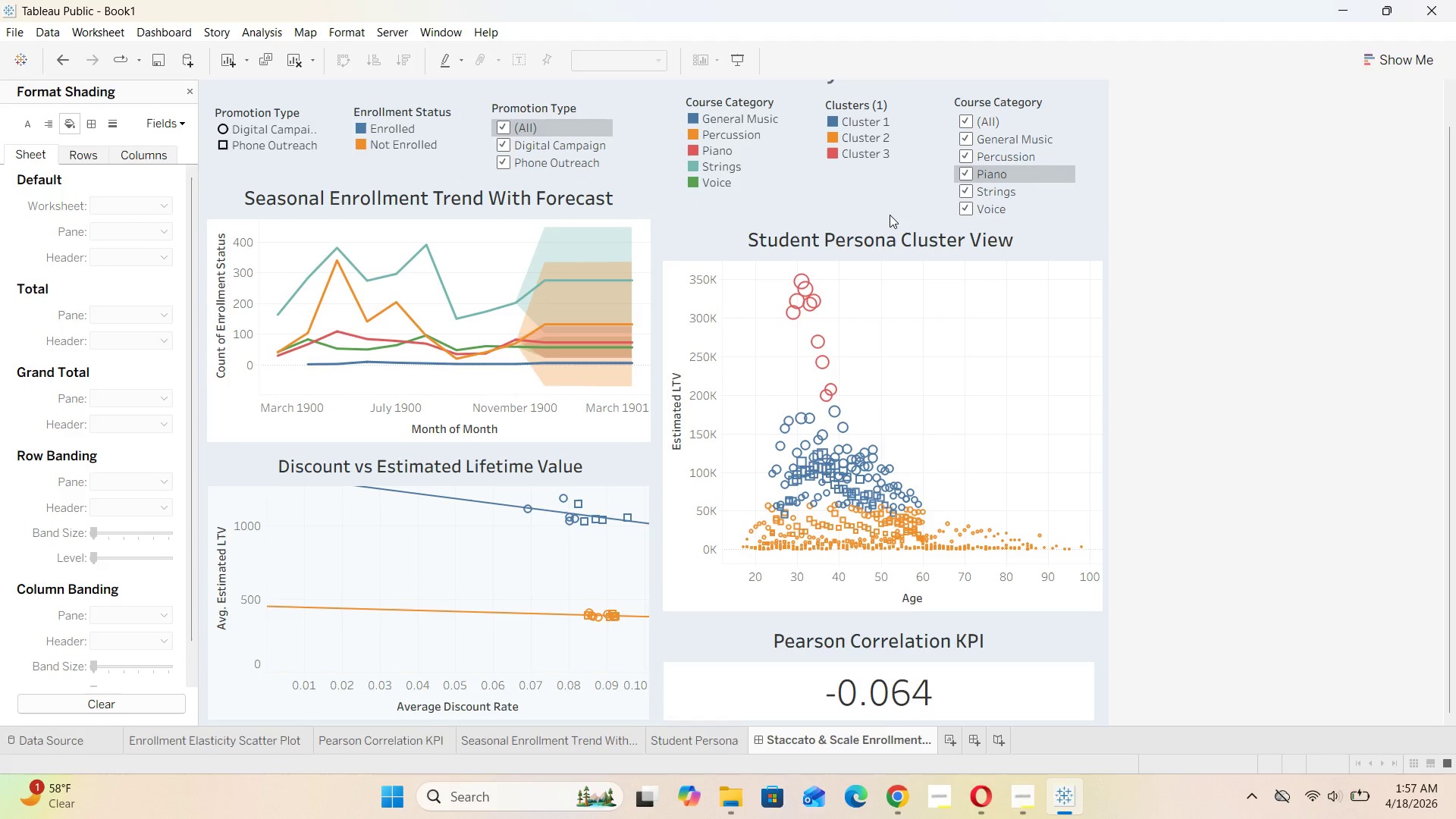 
scroll: coordinate [892, 219], scroll_direction: down, amount: 6.0
 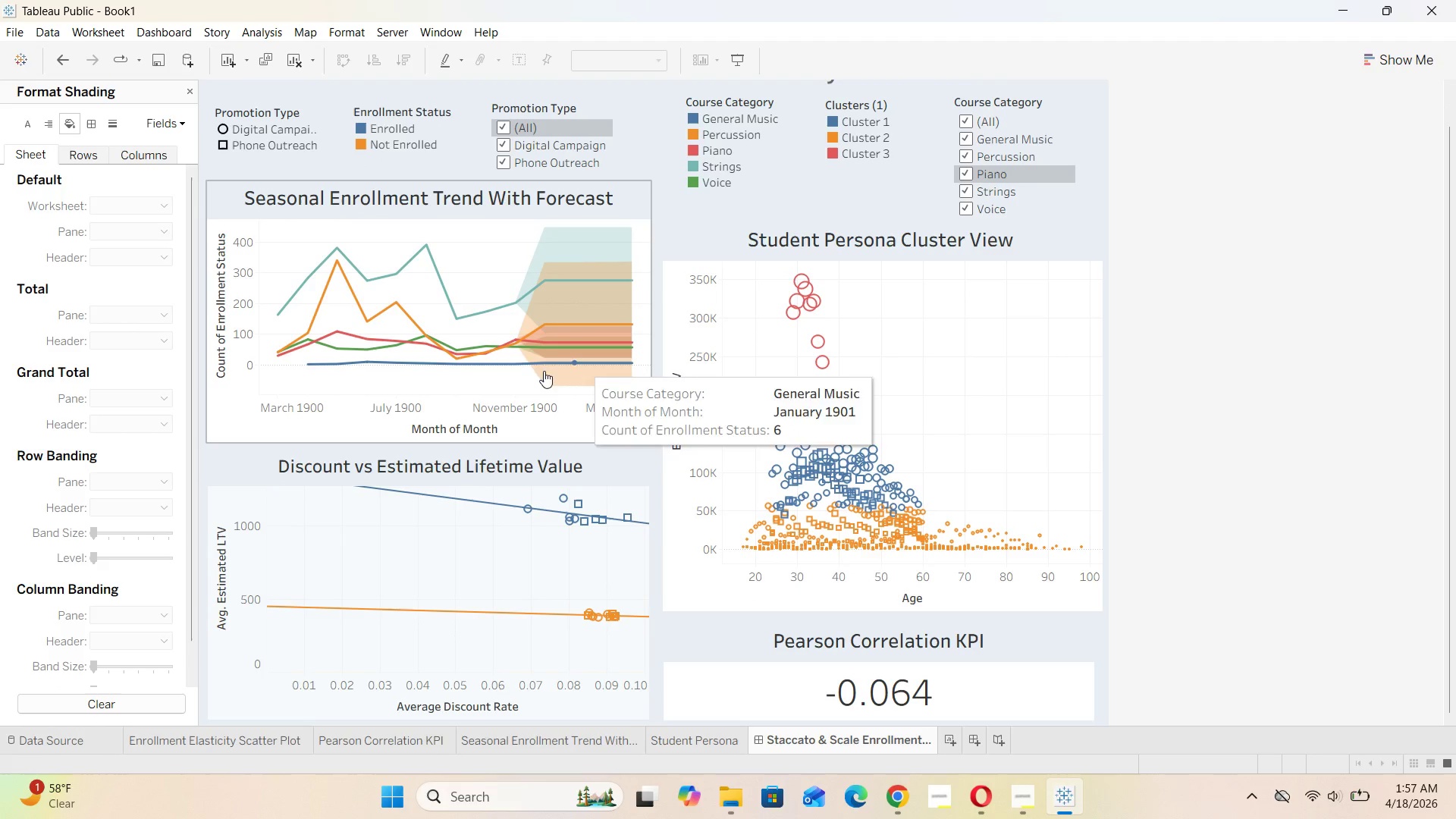 
double_click([366, 572])
 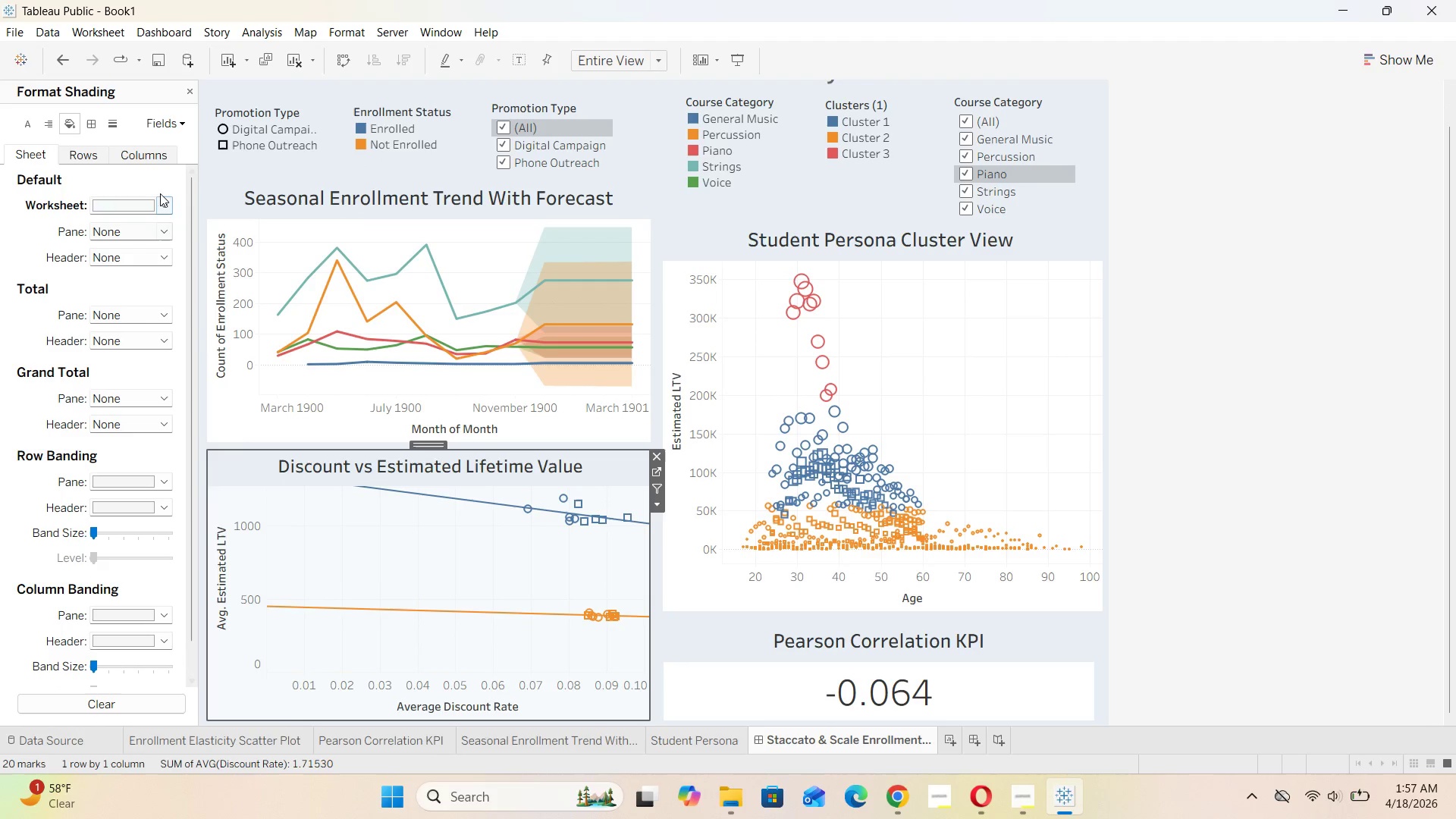 
left_click([165, 202])
 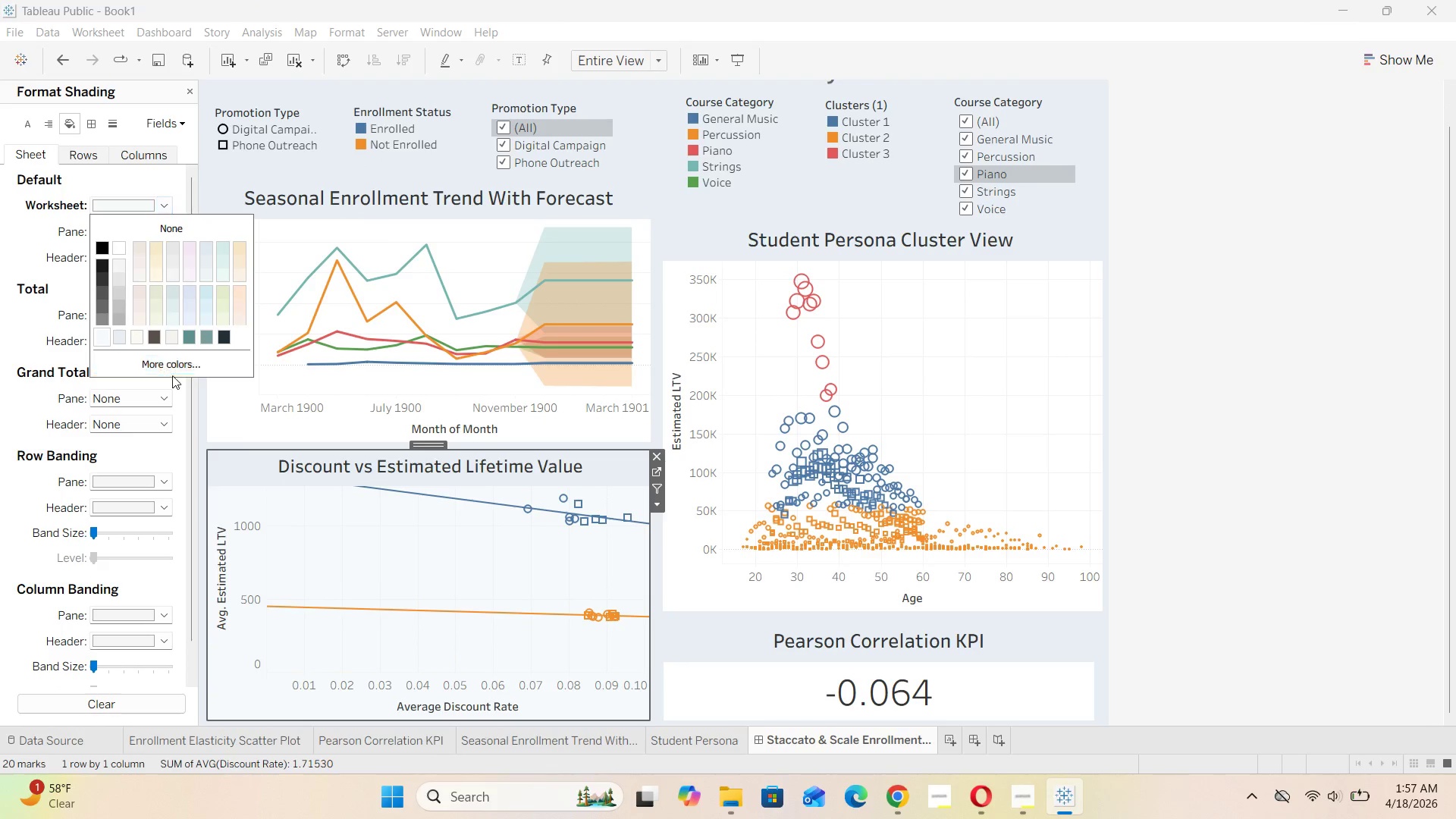 
left_click([174, 366])
 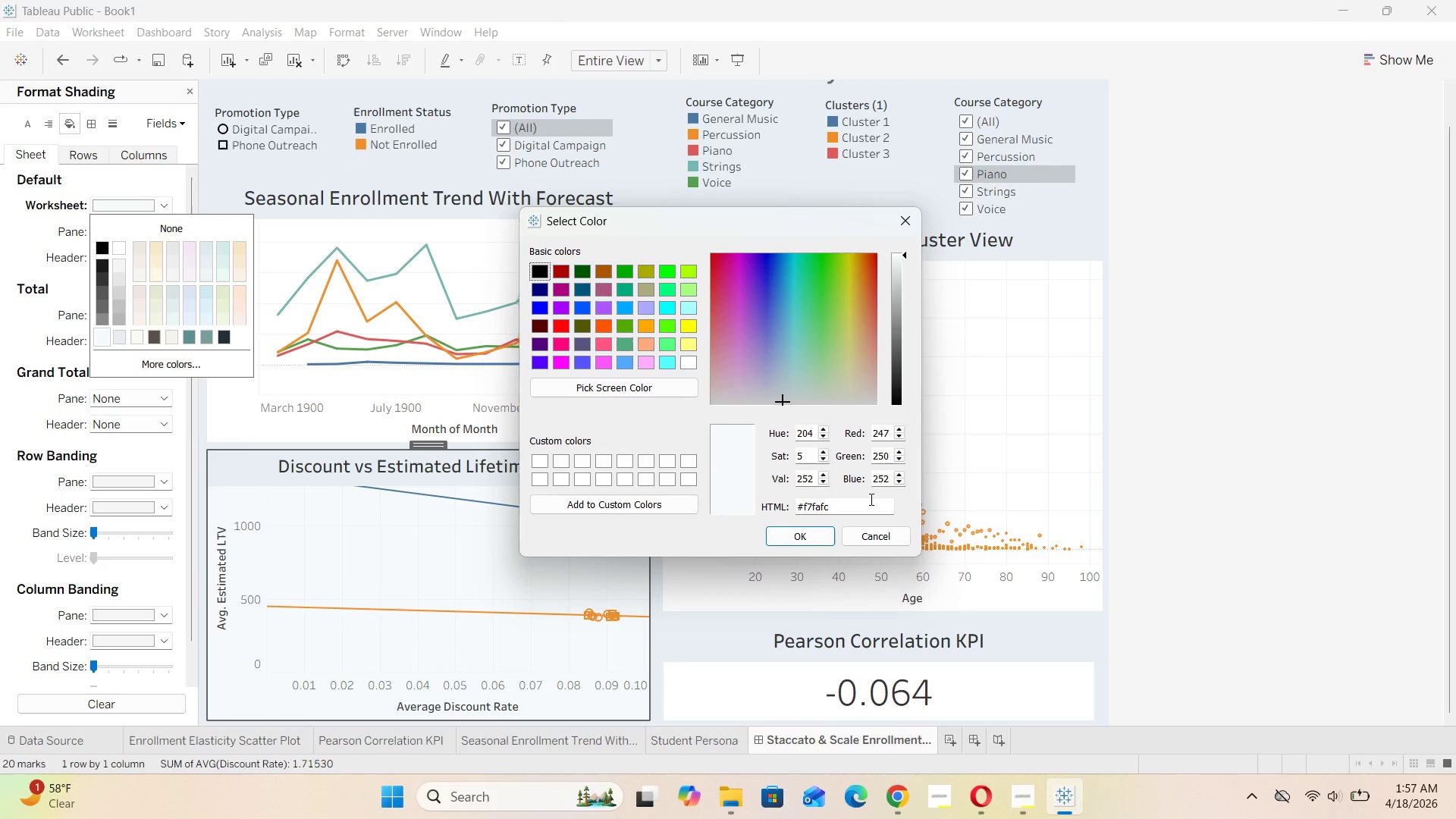 
left_click_drag(start_coordinate=[850, 506], to_coordinate=[787, 516])
 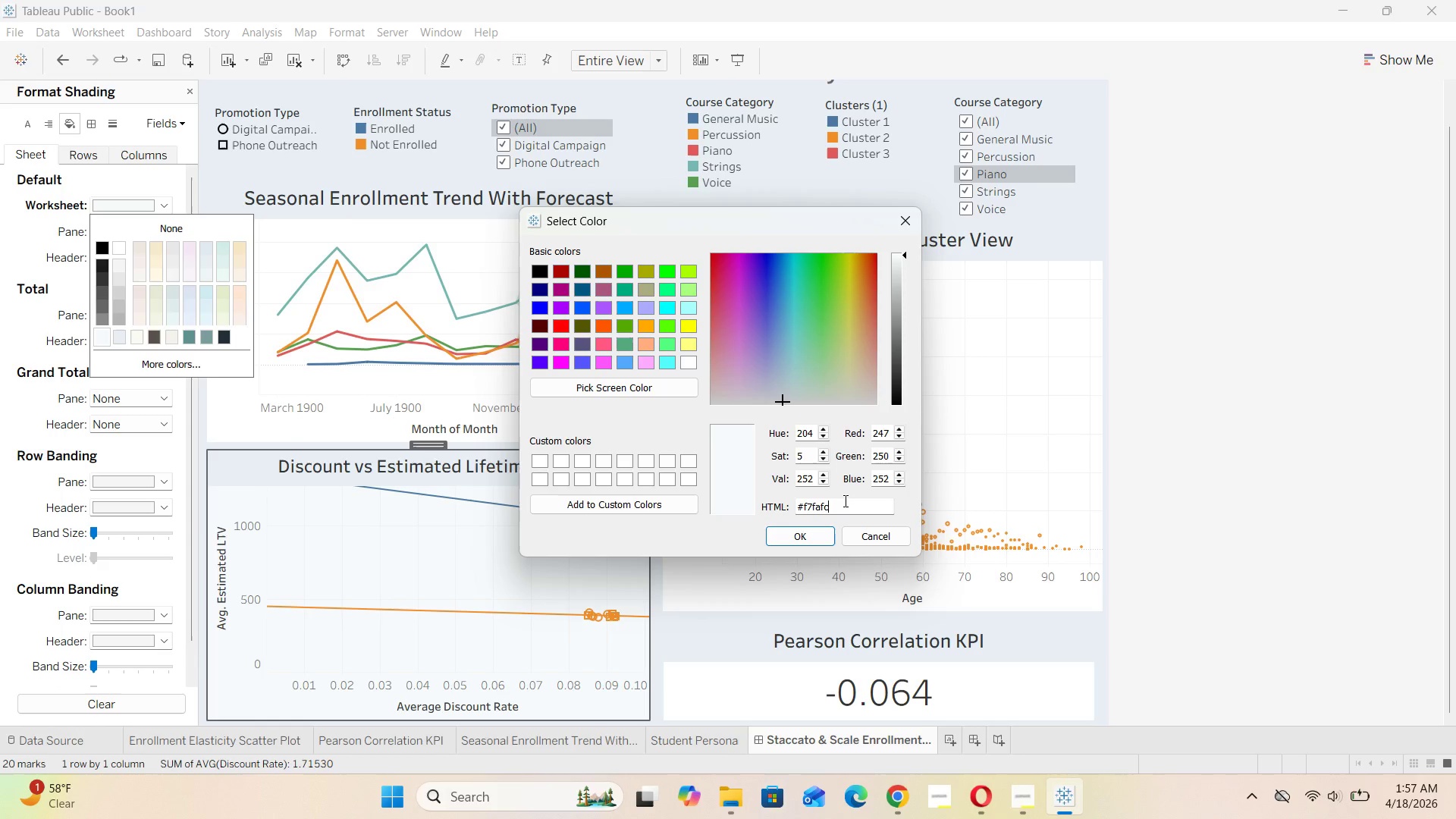 
left_click_drag(start_coordinate=[840, 505], to_coordinate=[795, 509])
 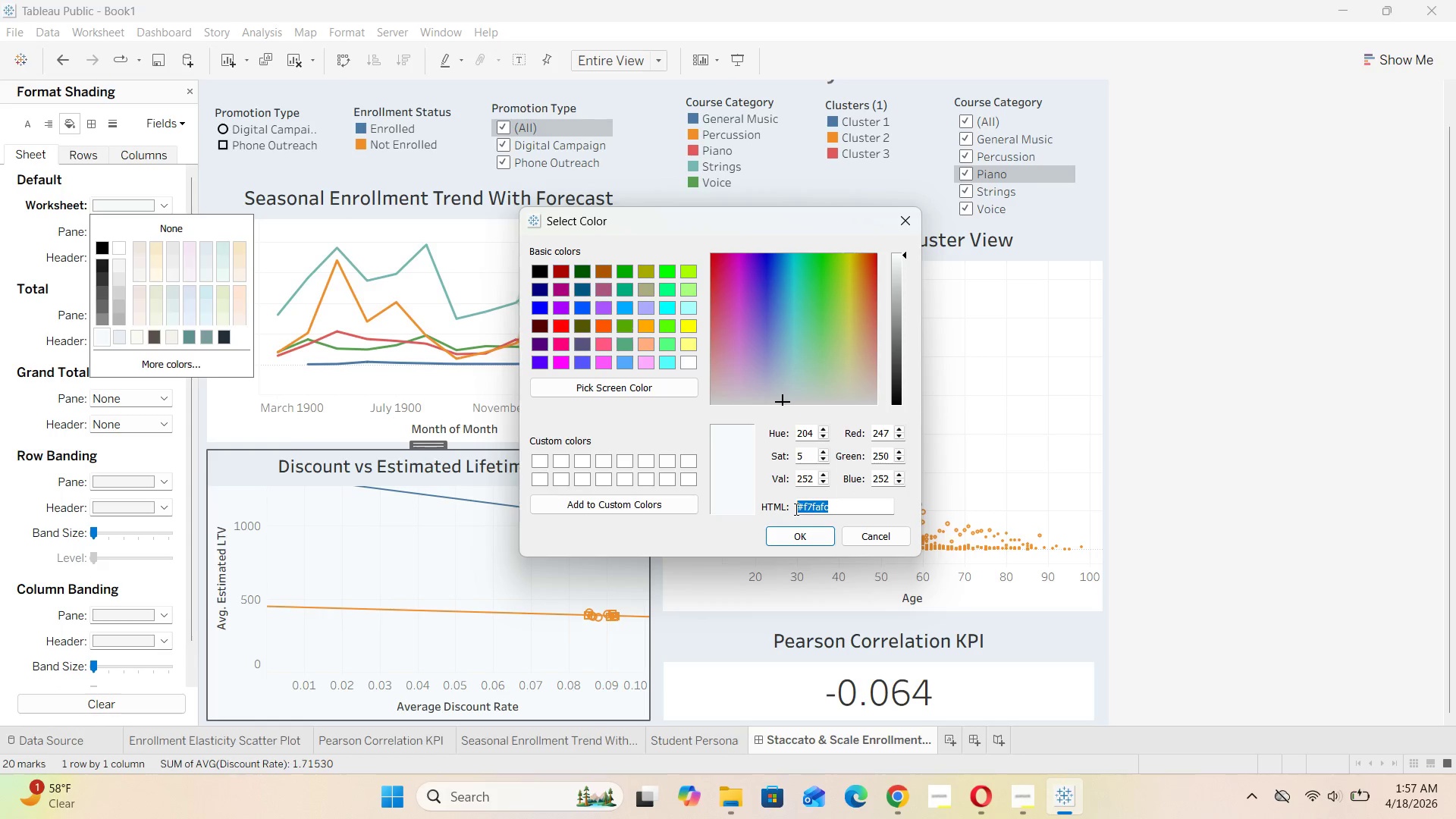 
key(Control+C)
 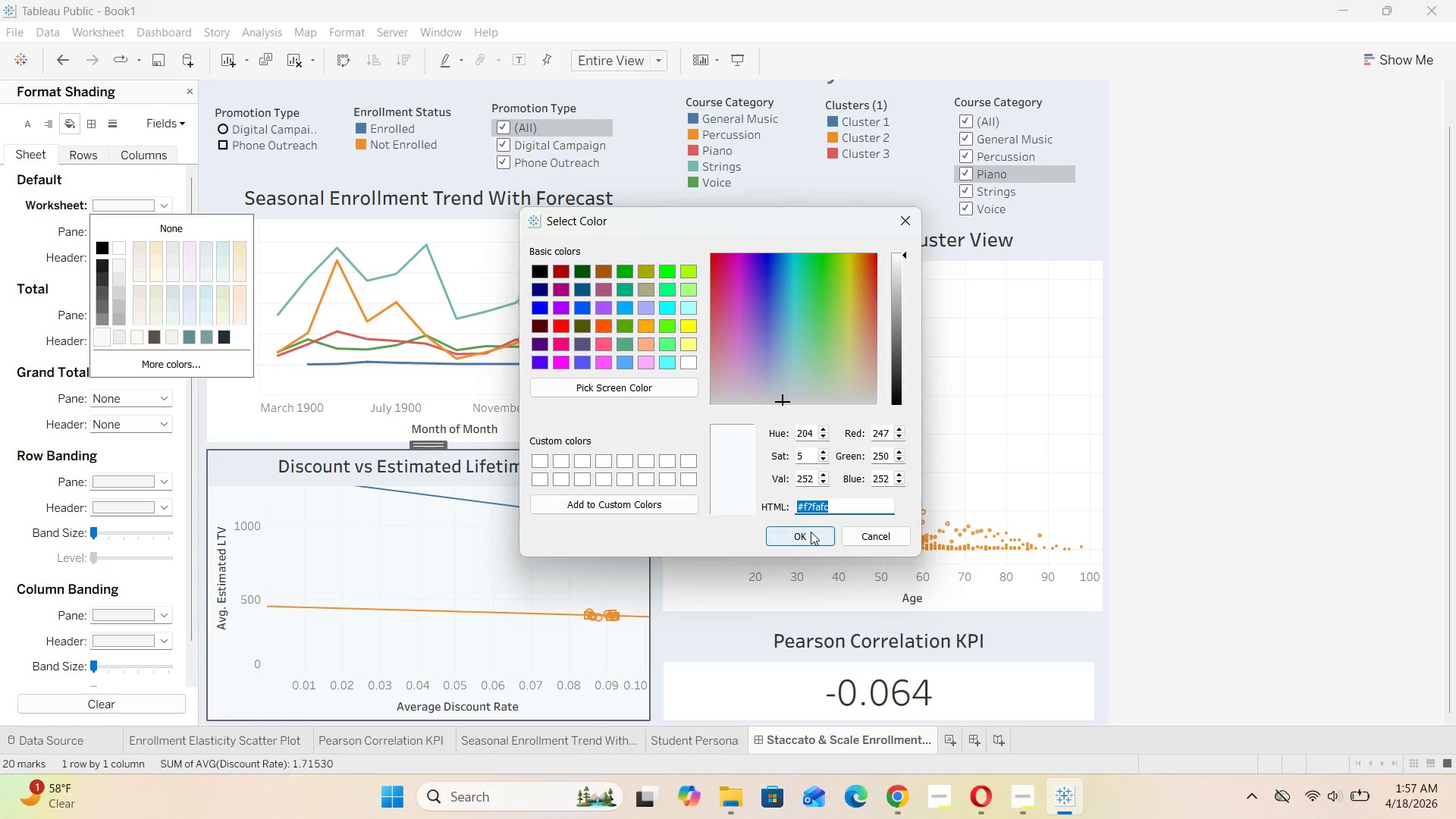 
left_click([811, 532])
 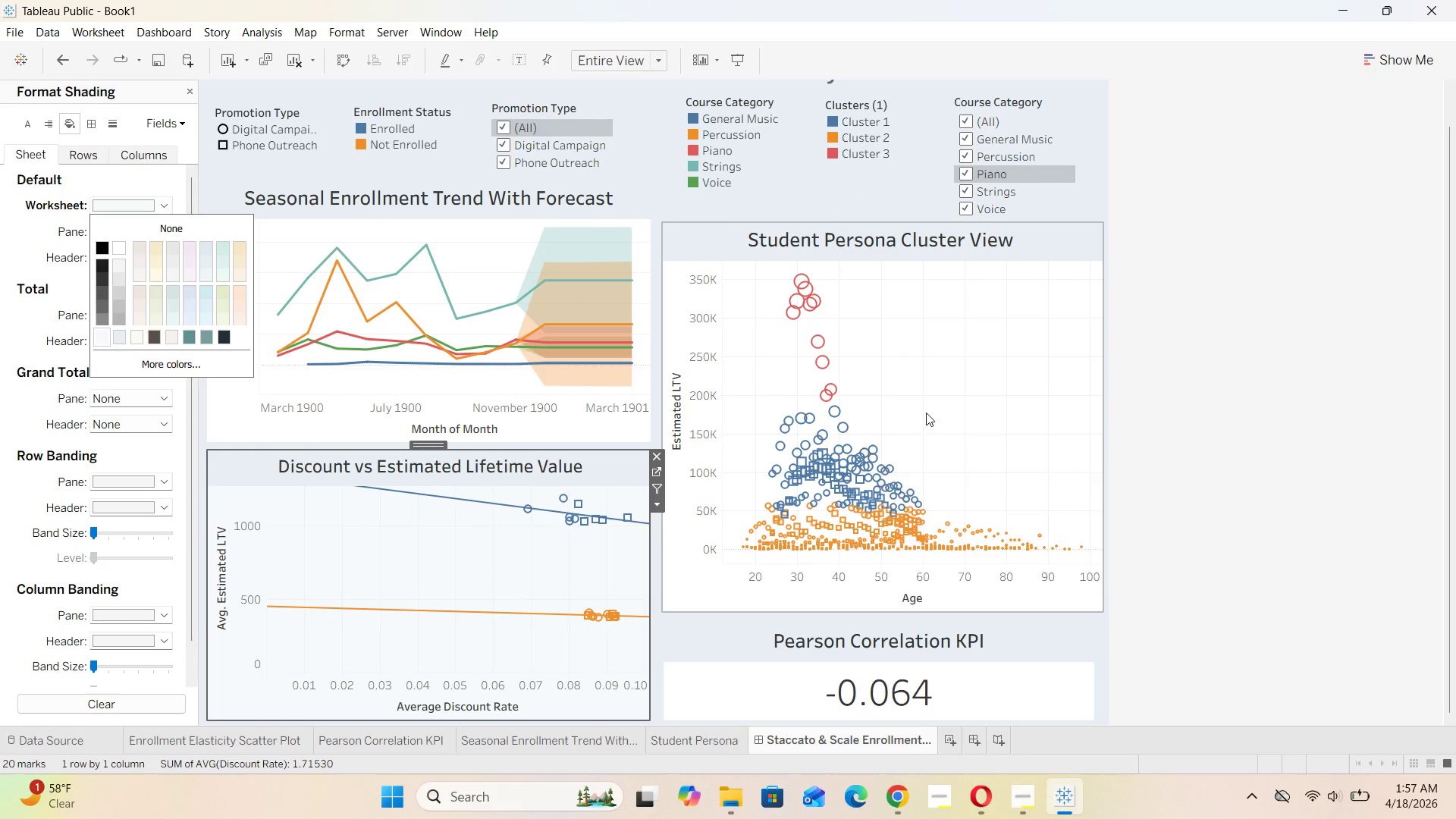 
double_click([937, 406])
 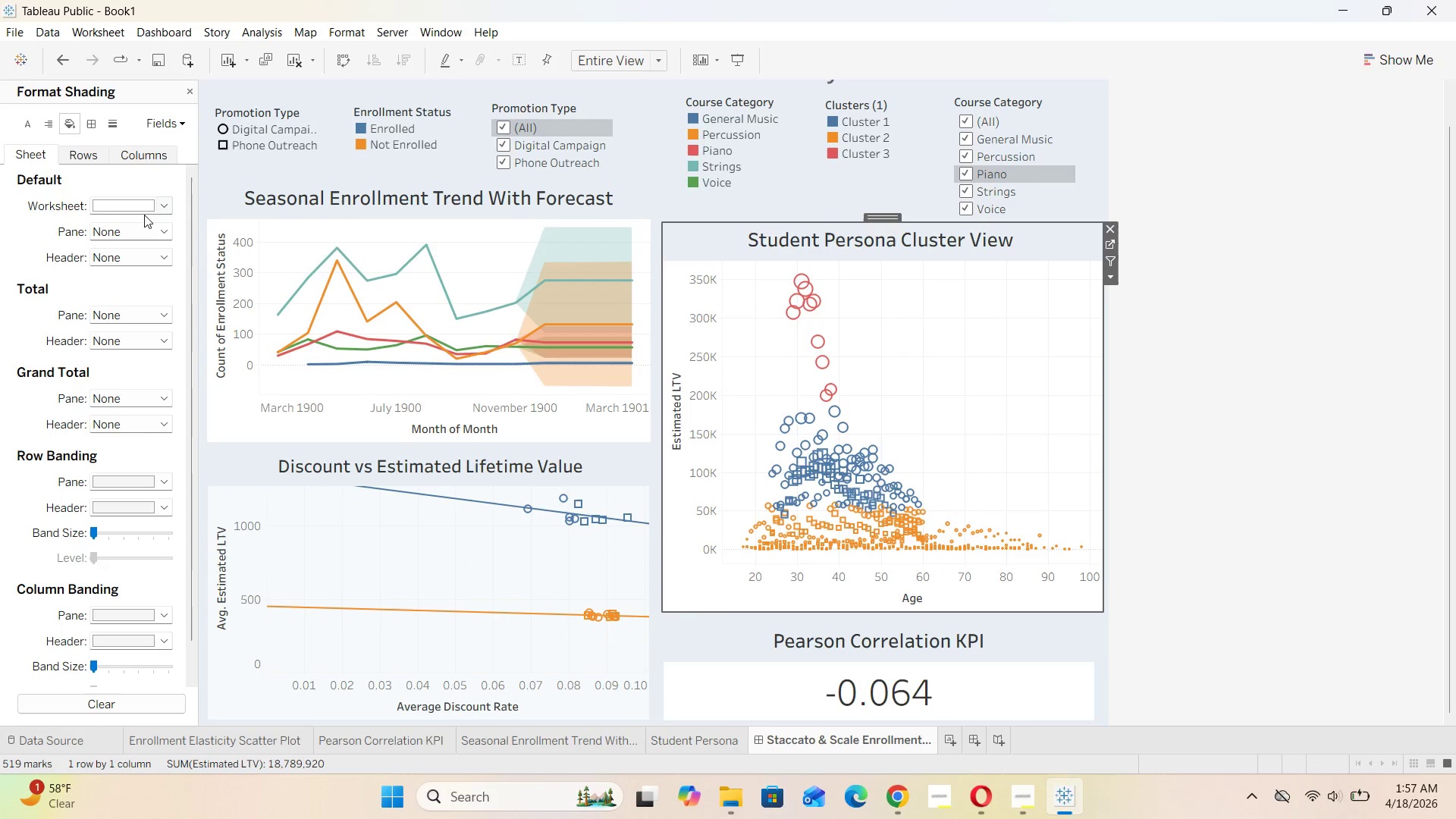 
left_click([162, 198])
 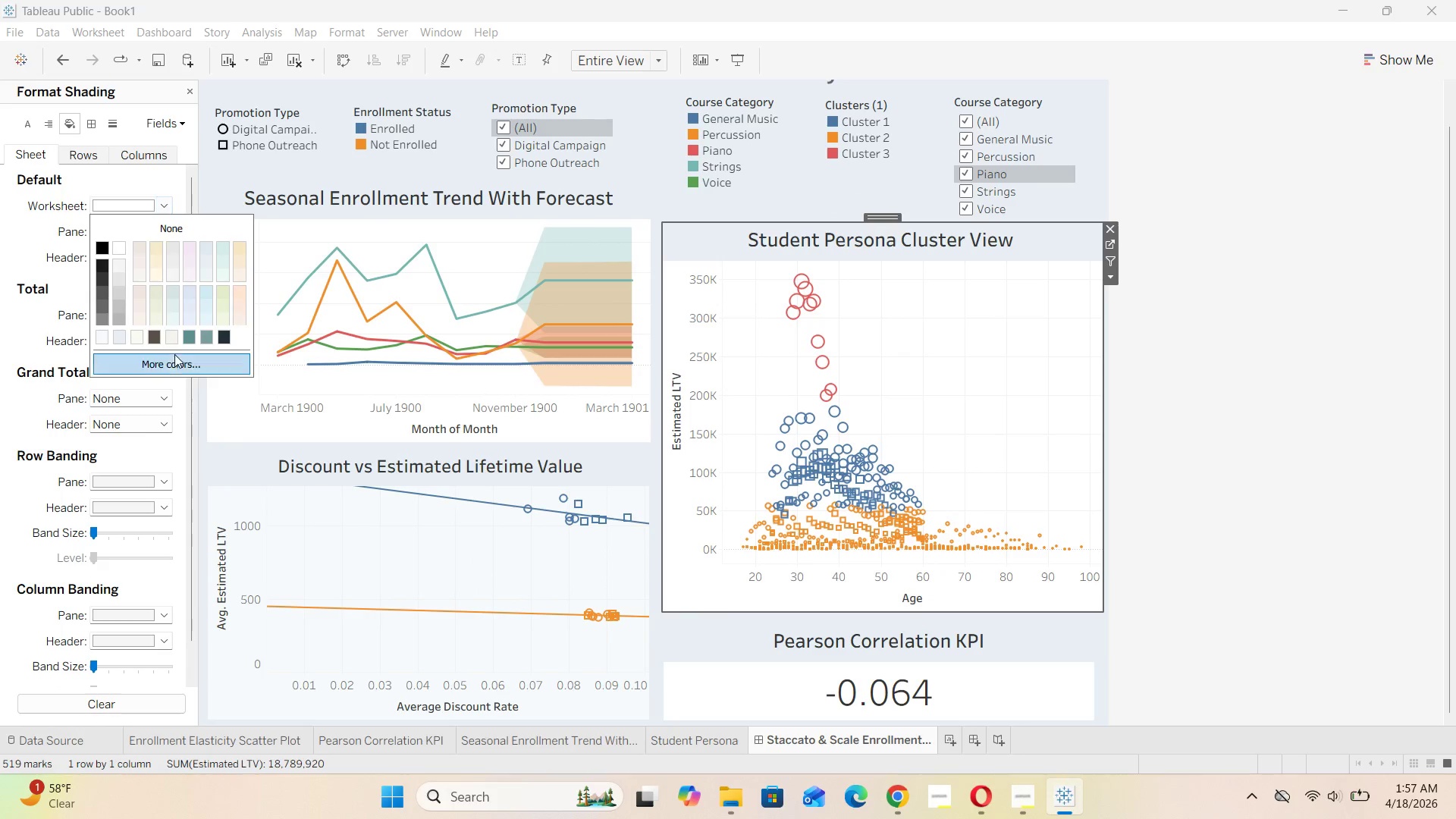 
left_click([175, 369])
 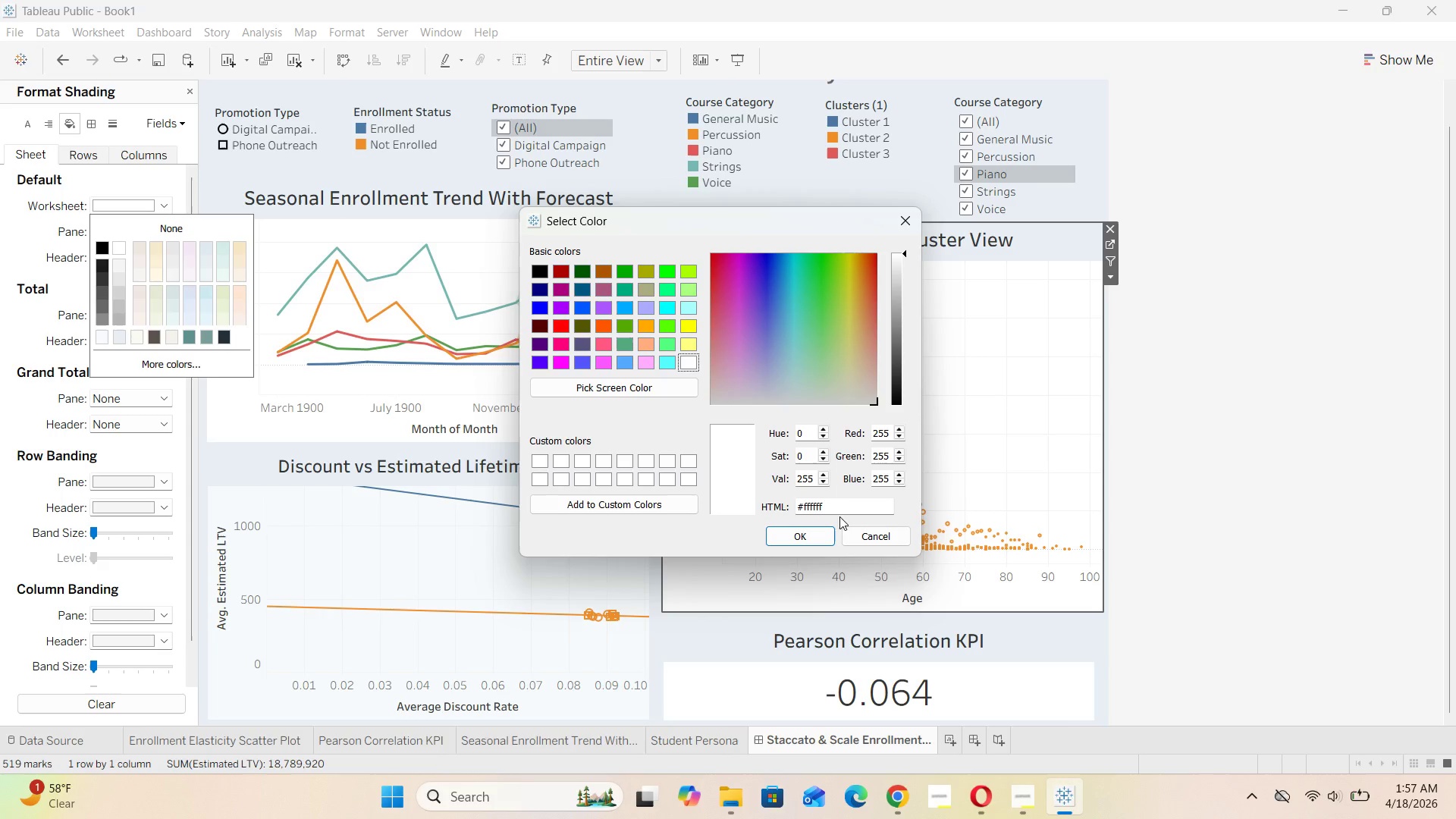 
left_click_drag(start_coordinate=[836, 507], to_coordinate=[759, 510])
 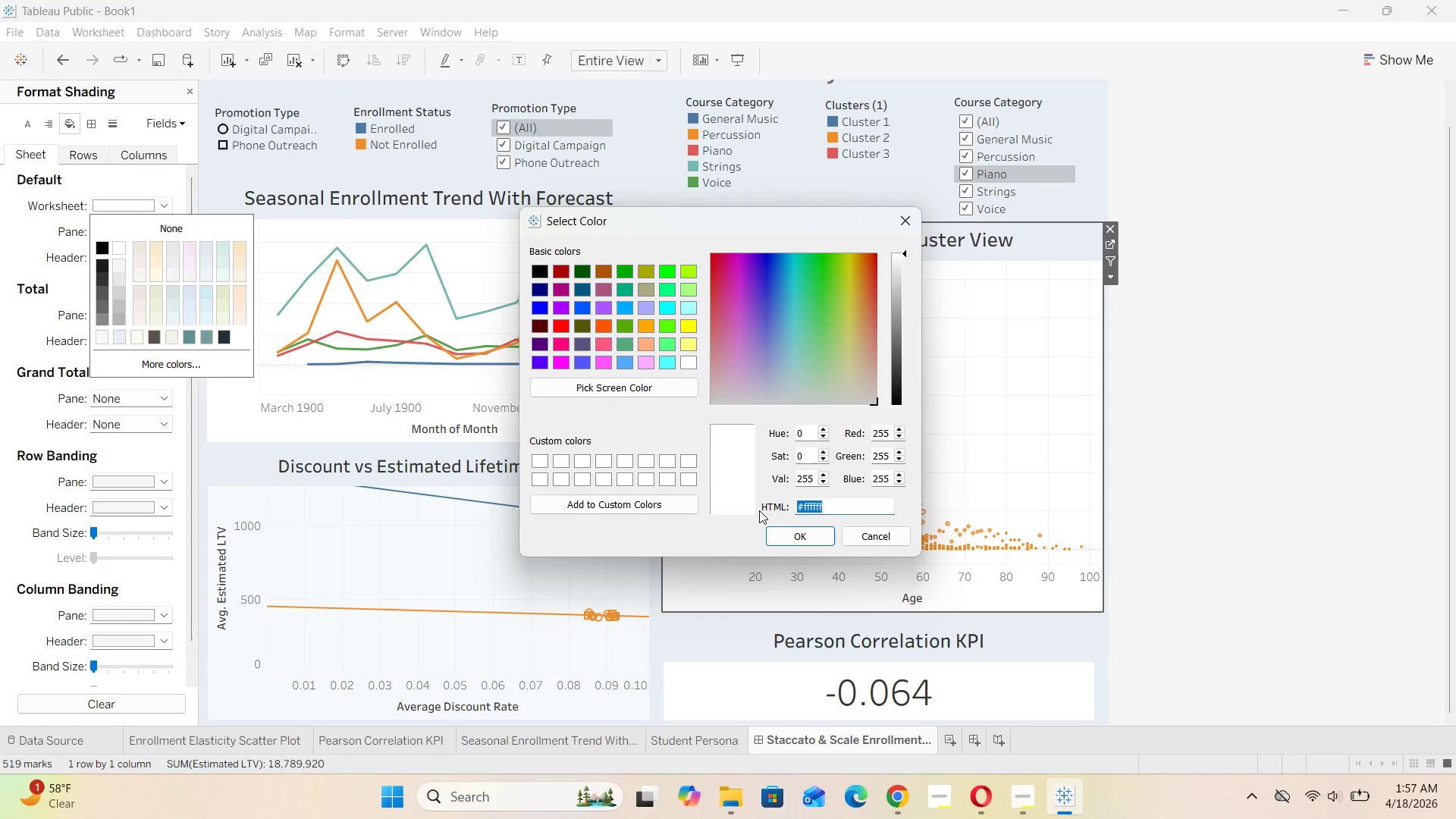 
key(Control+V)
 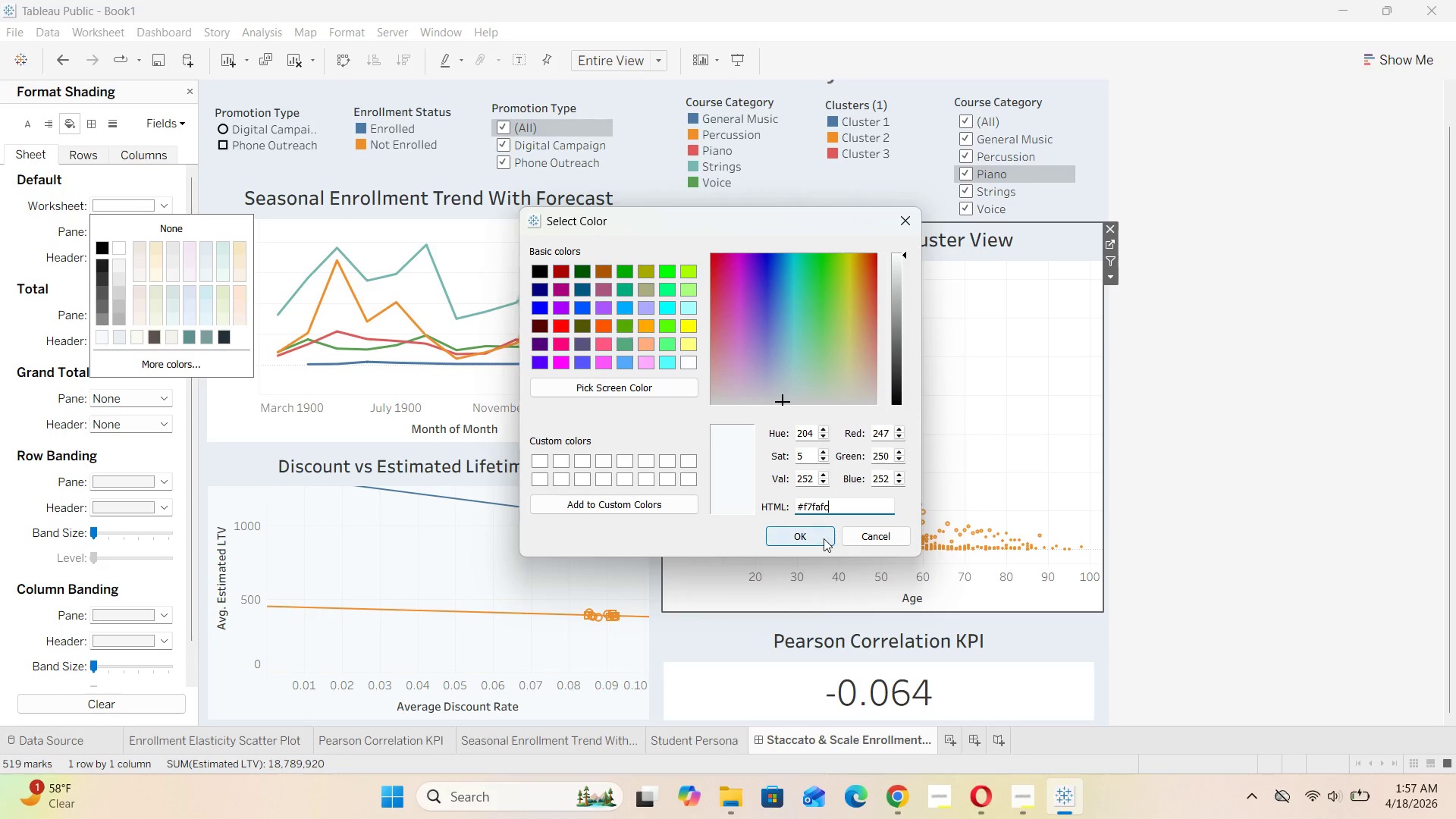 
left_click([818, 539])